 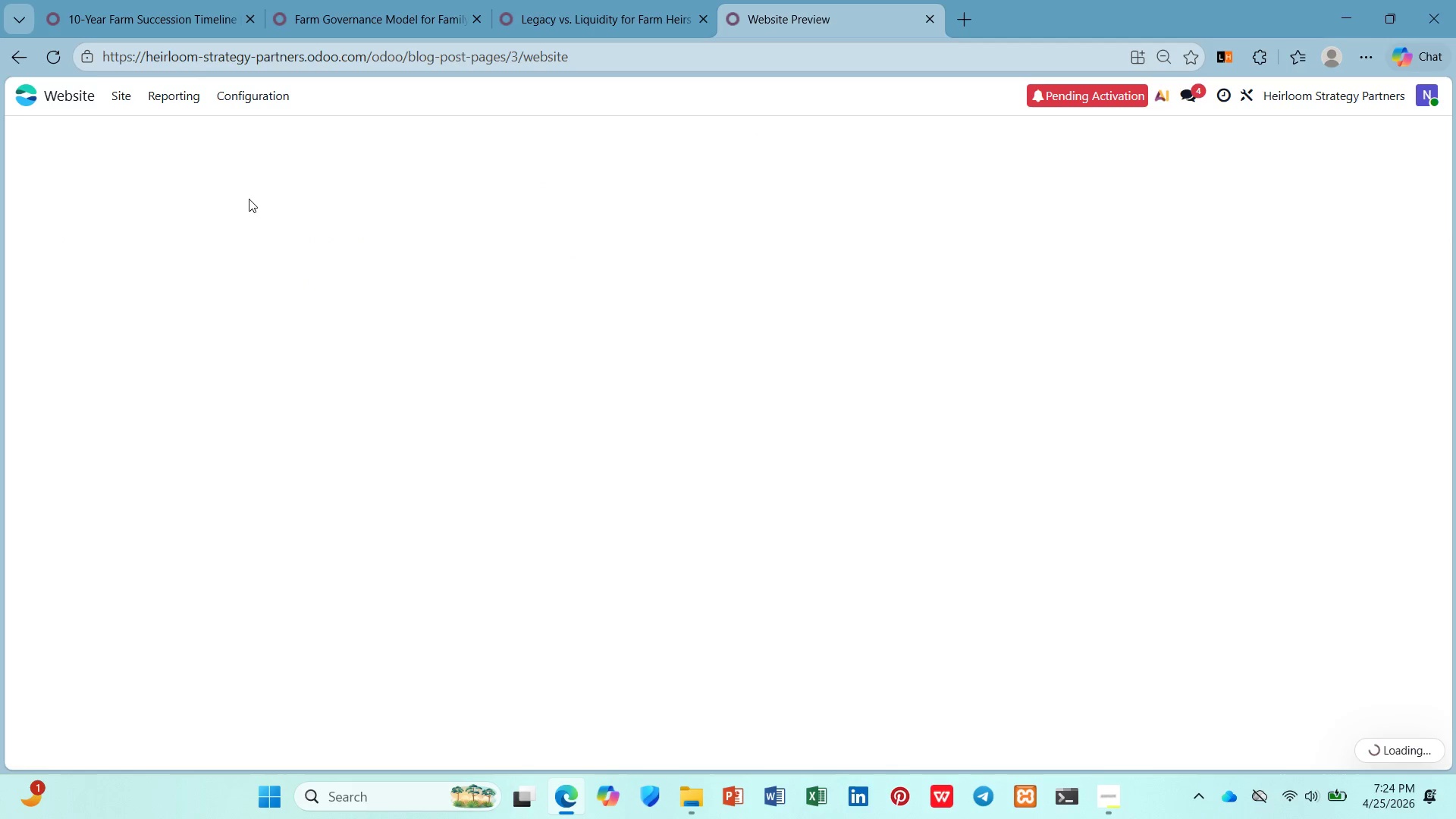 
mouse_move([316, 185])
 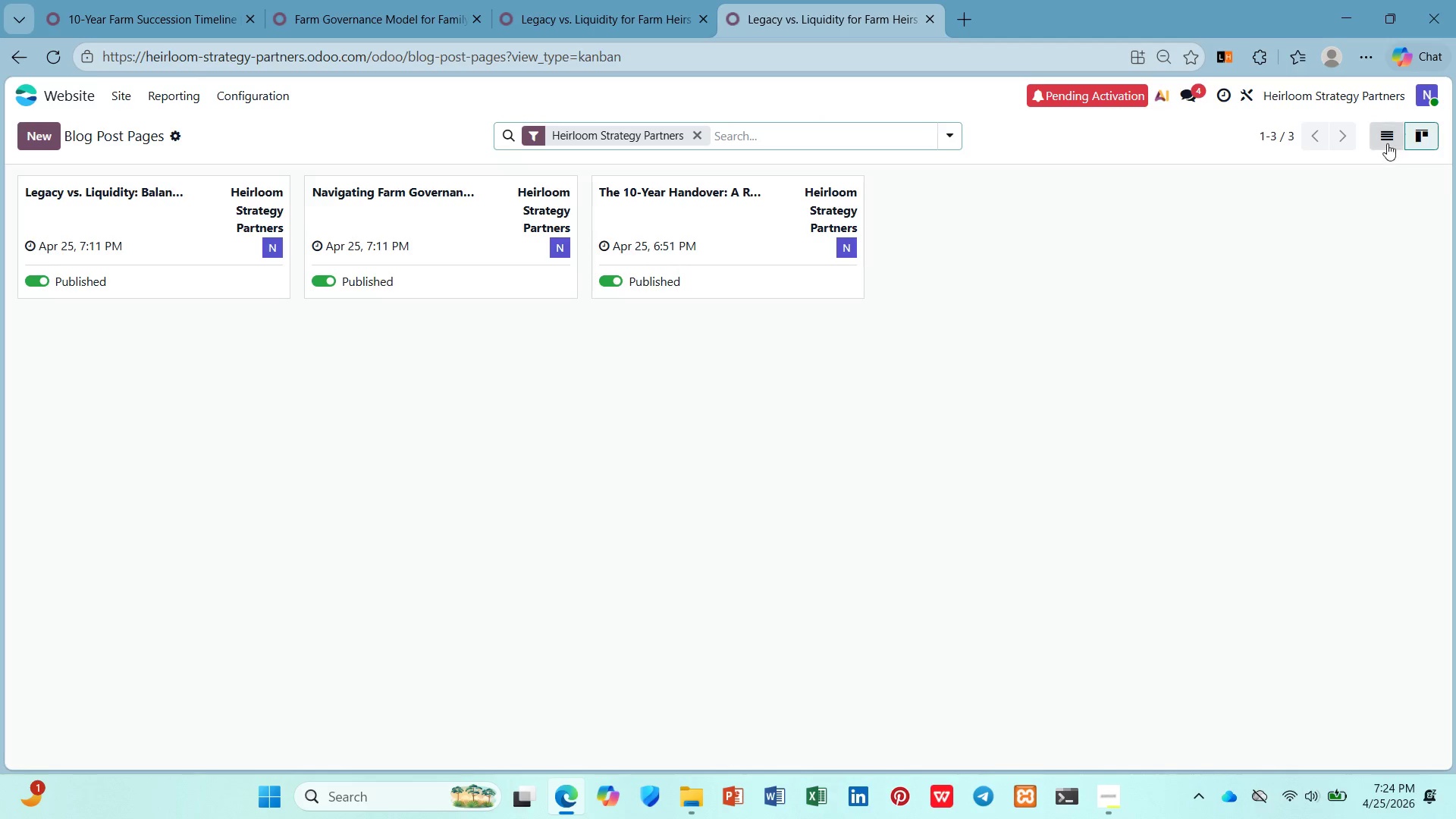 
left_click([1387, 133])
 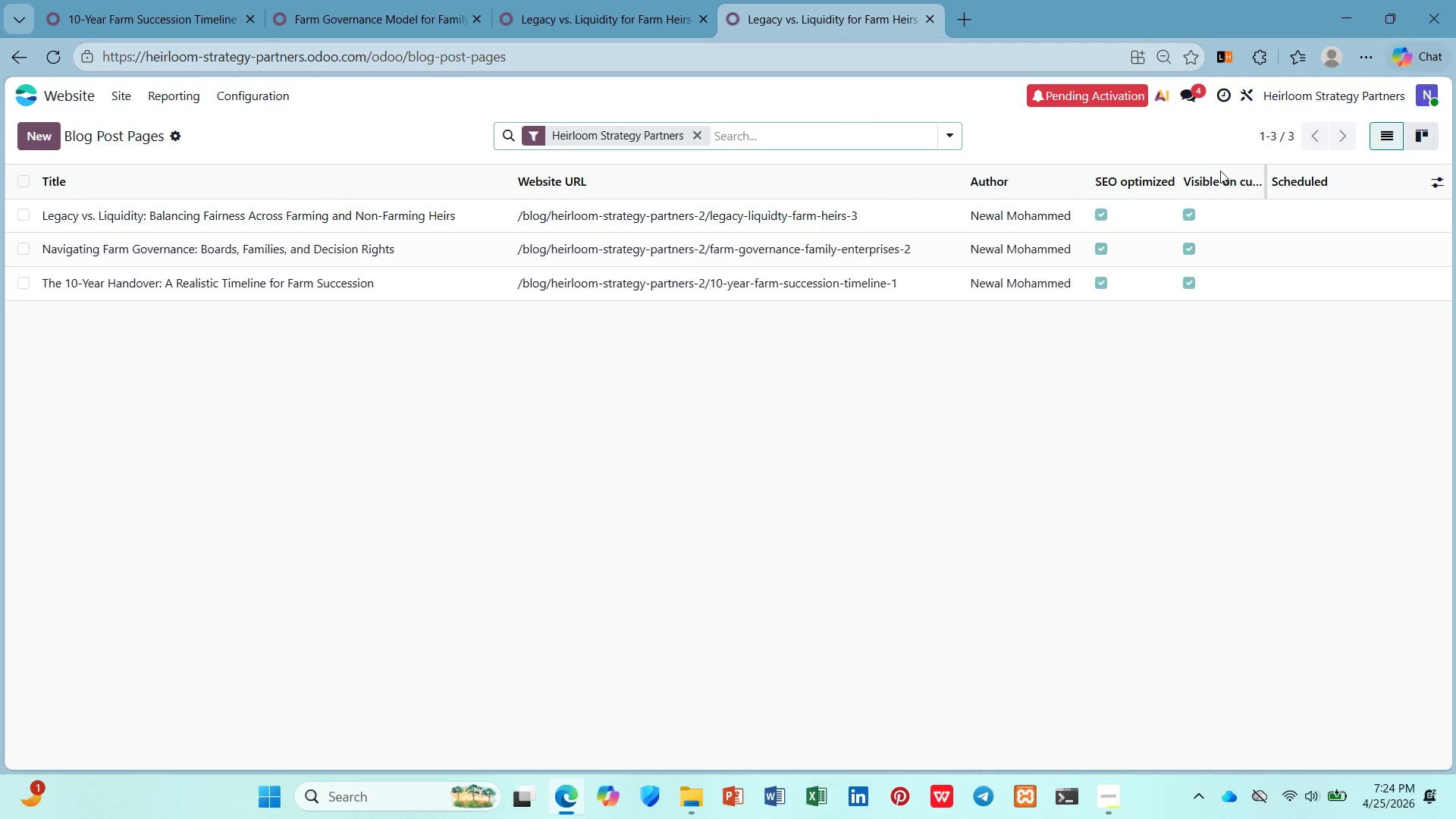 
left_click([1238, 184])
 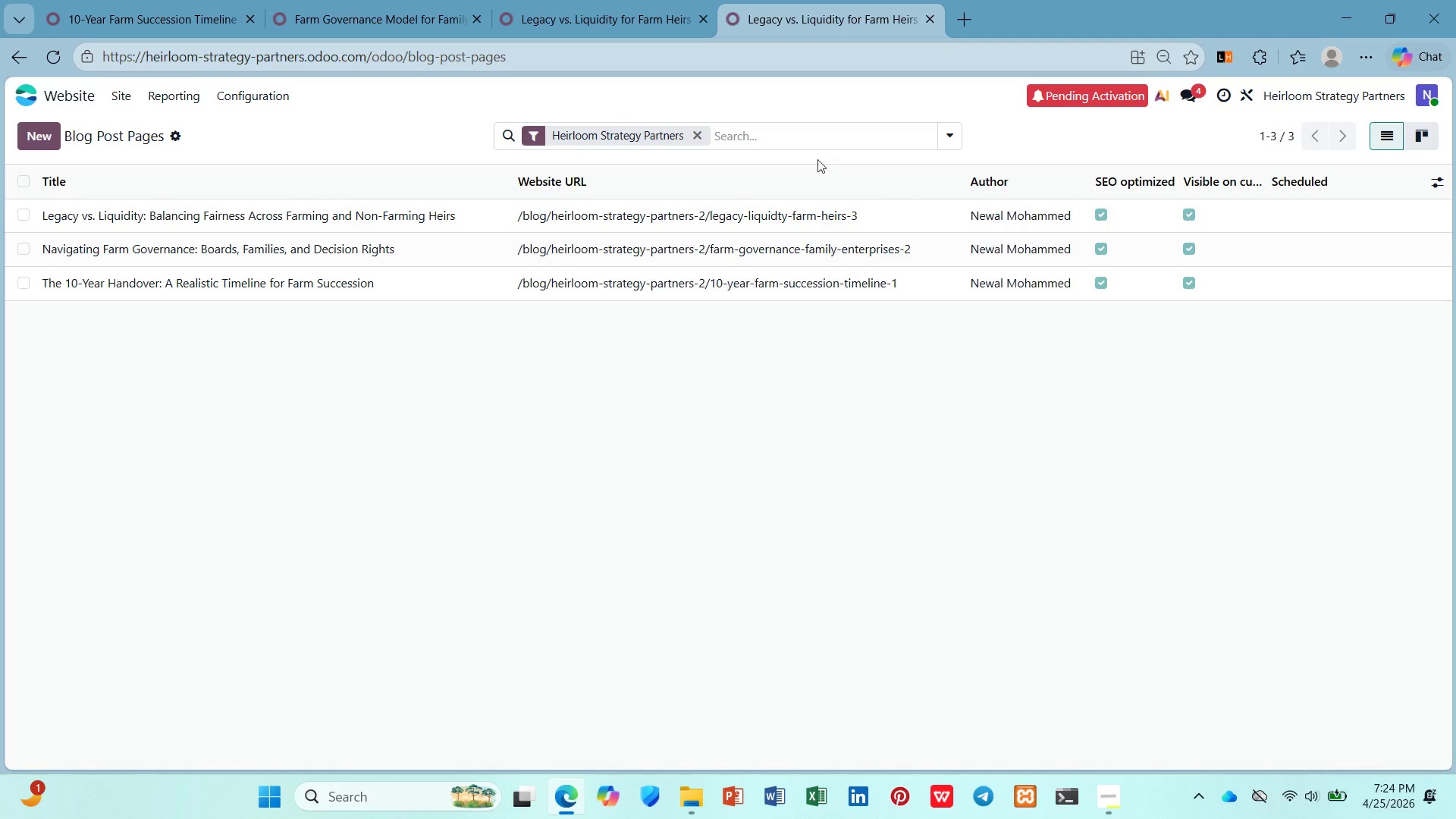 
left_click([694, 137])
 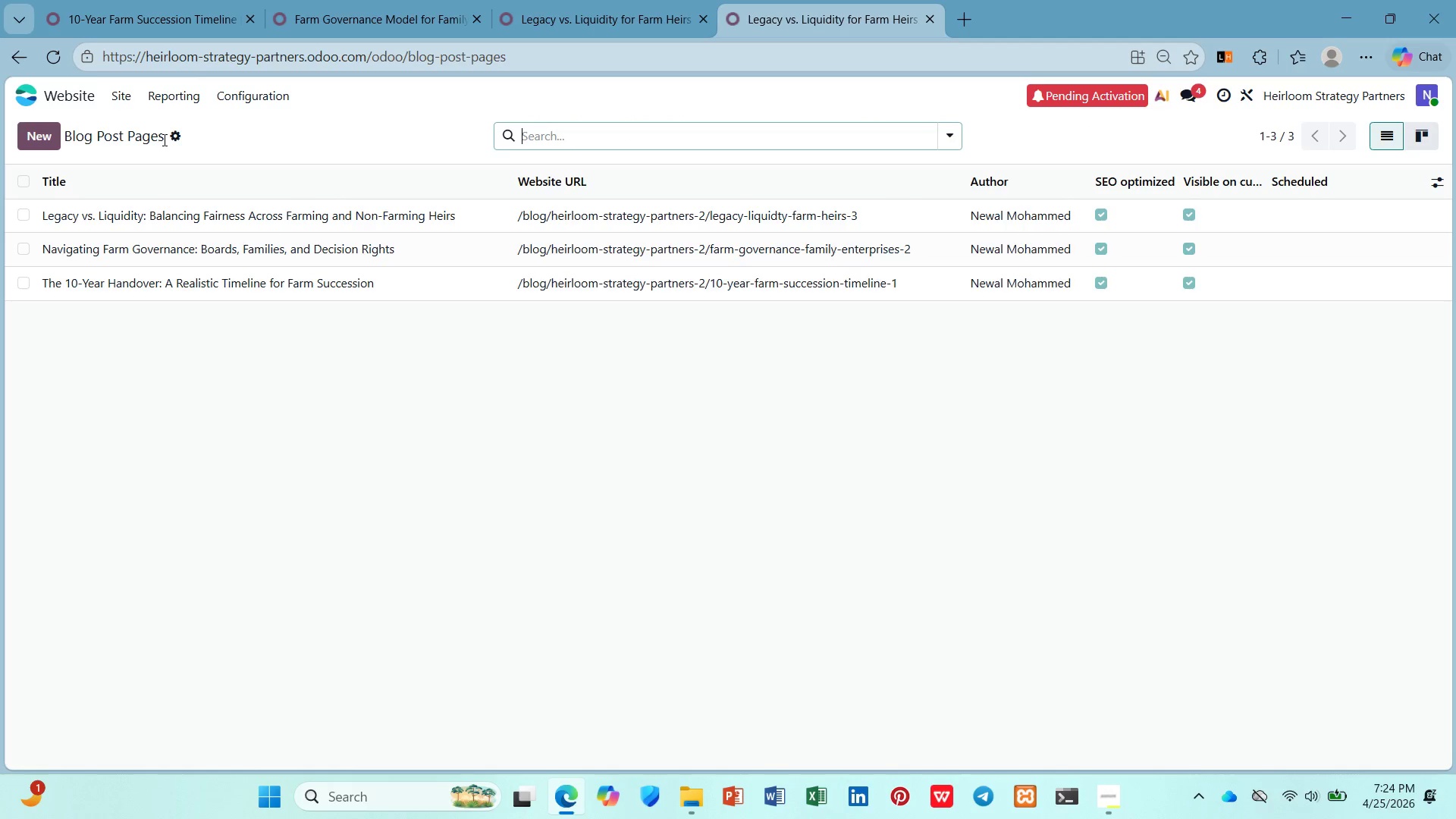 
left_click([174, 138])
 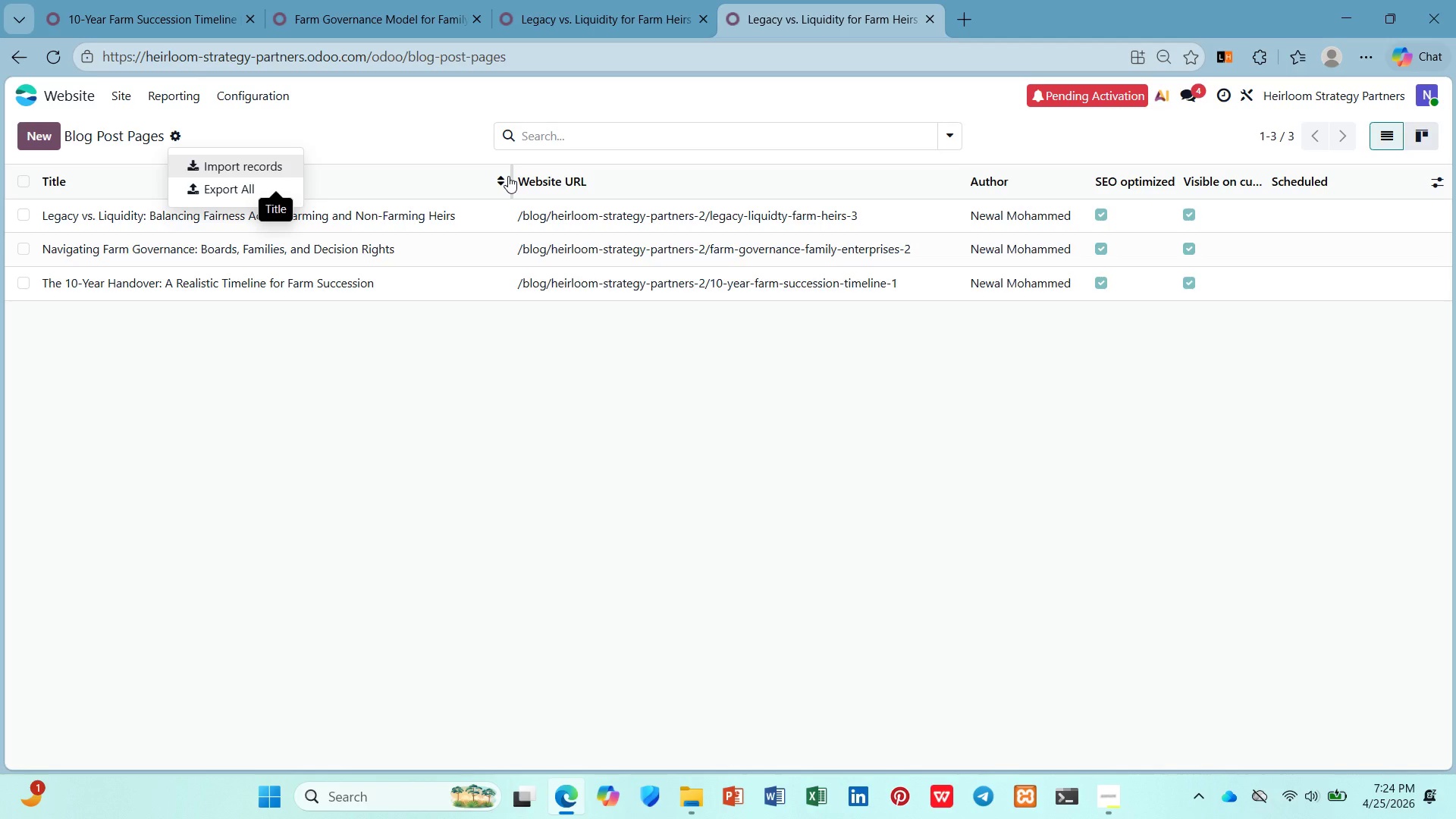 
wait(6.36)
 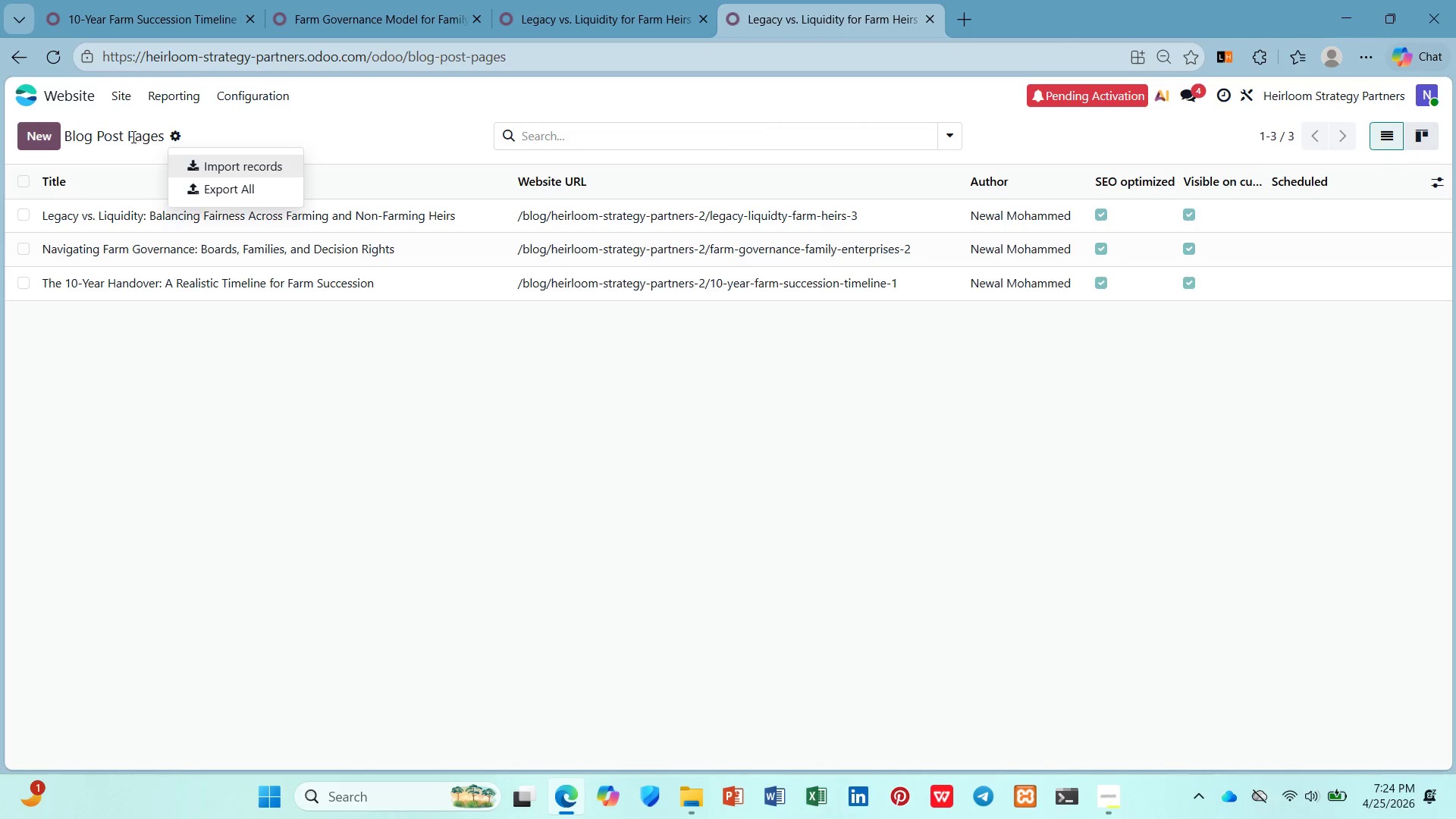 
mouse_move([522, 212])
 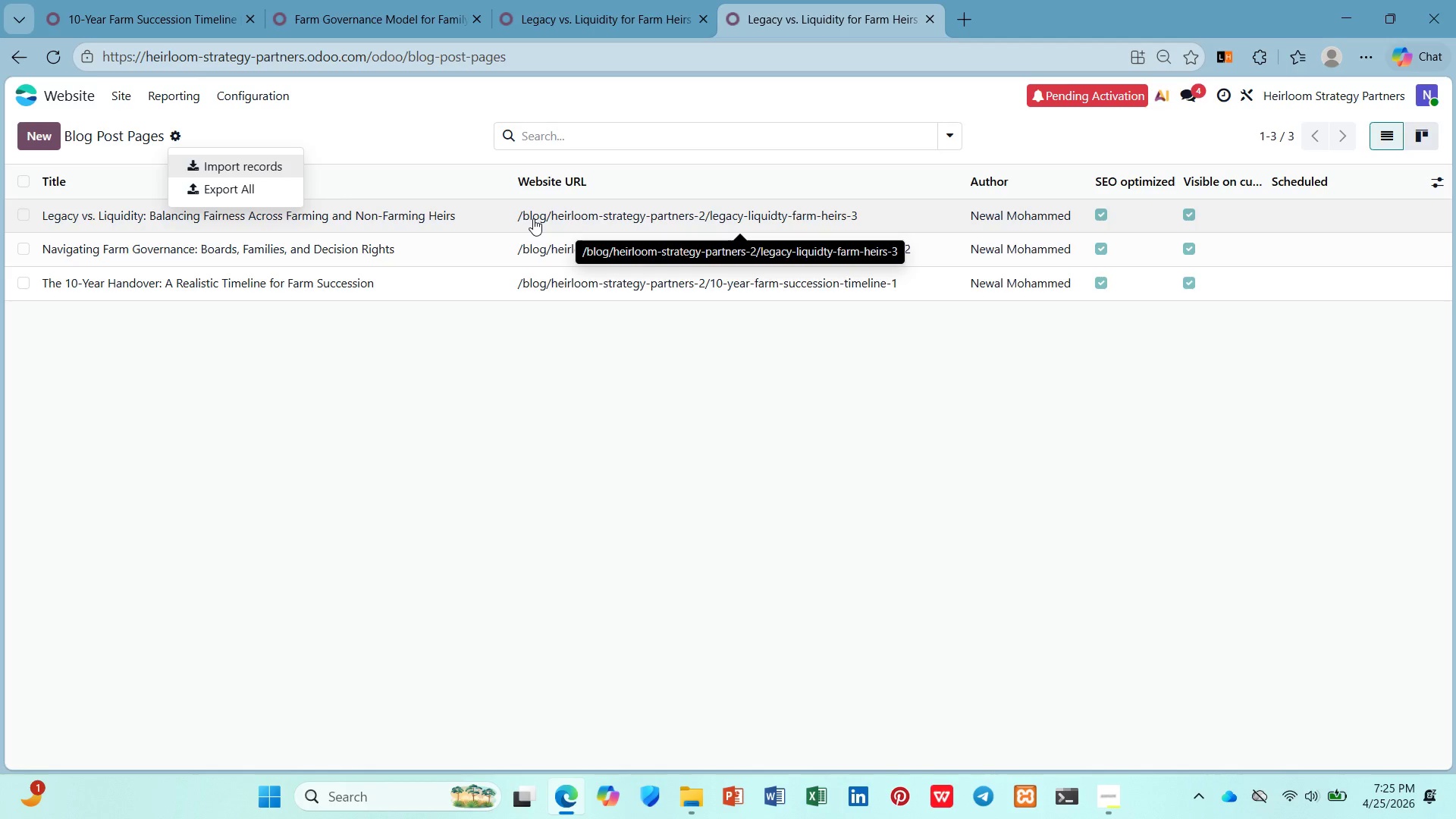 
wait(49.12)
 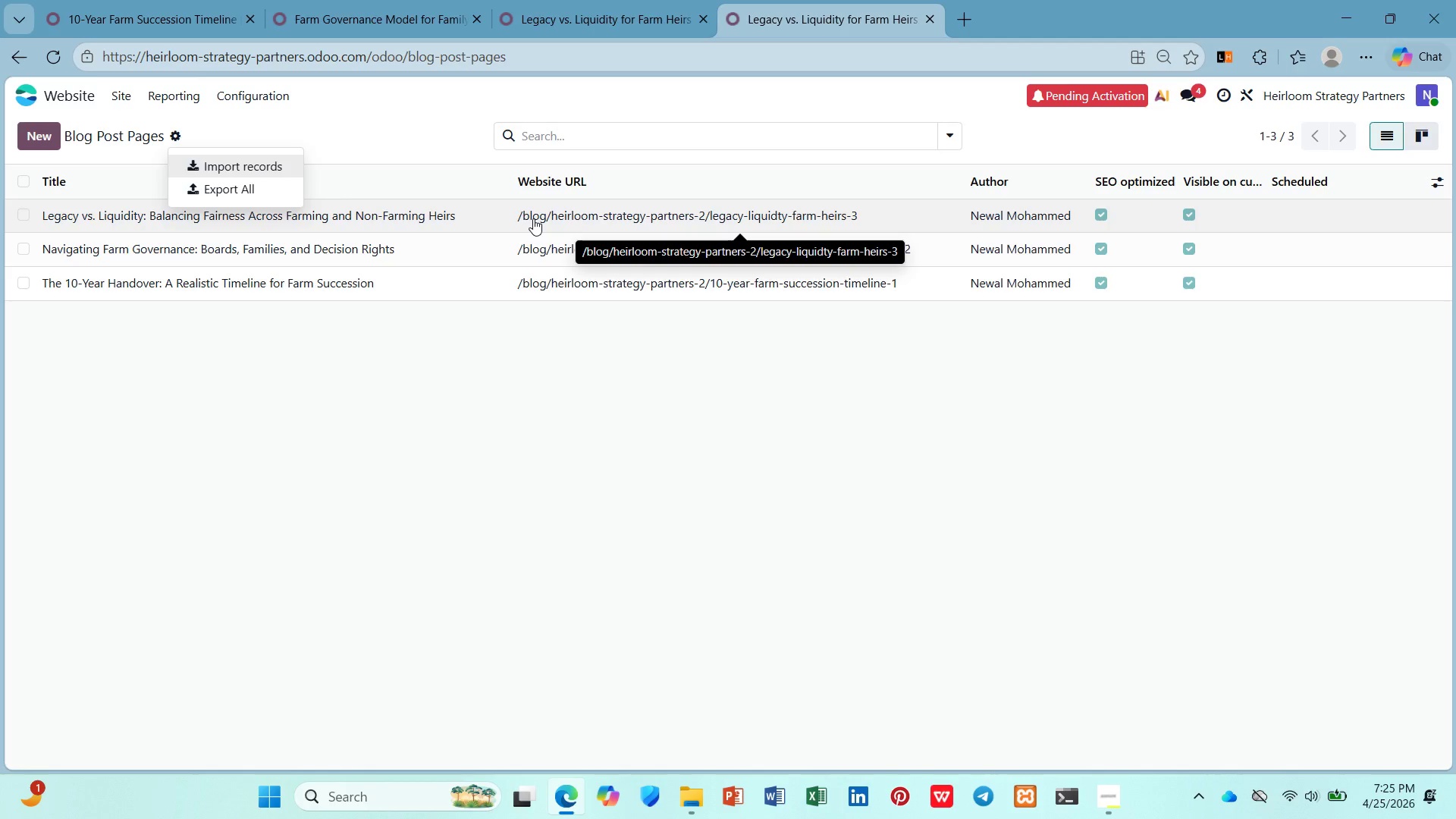 
left_click([698, 808])
 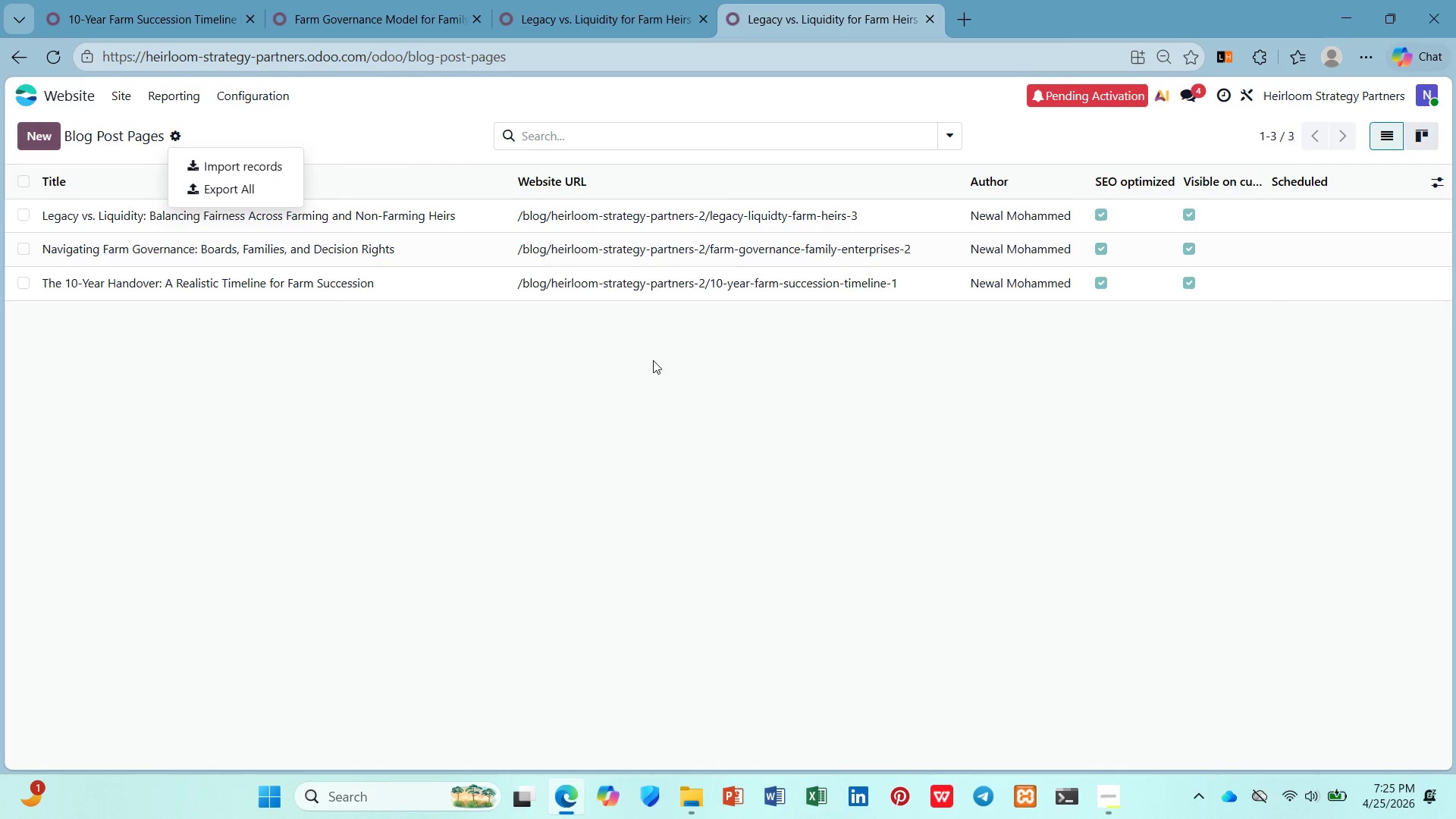 
left_click([648, 375])
 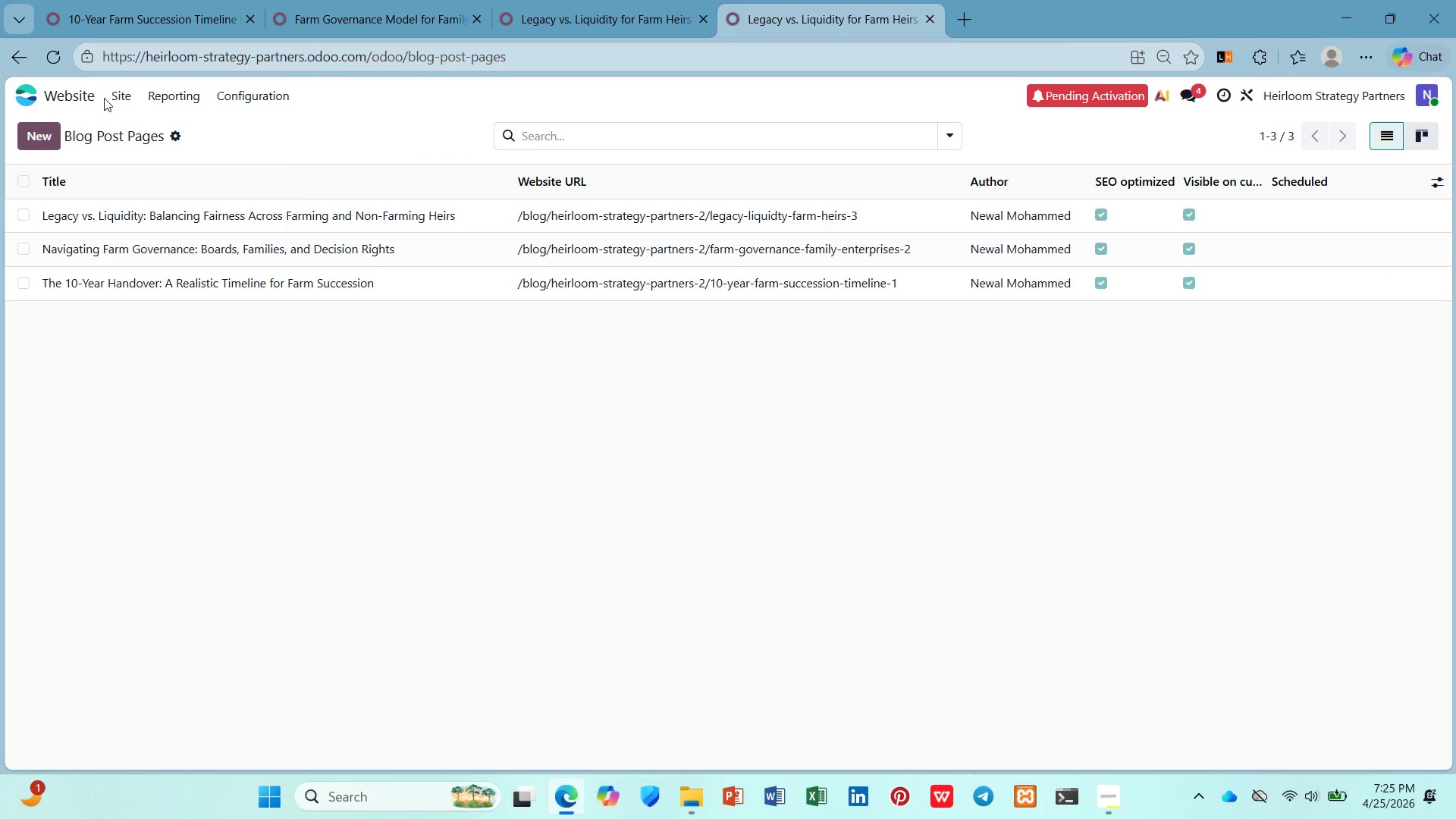 
left_click([122, 94])
 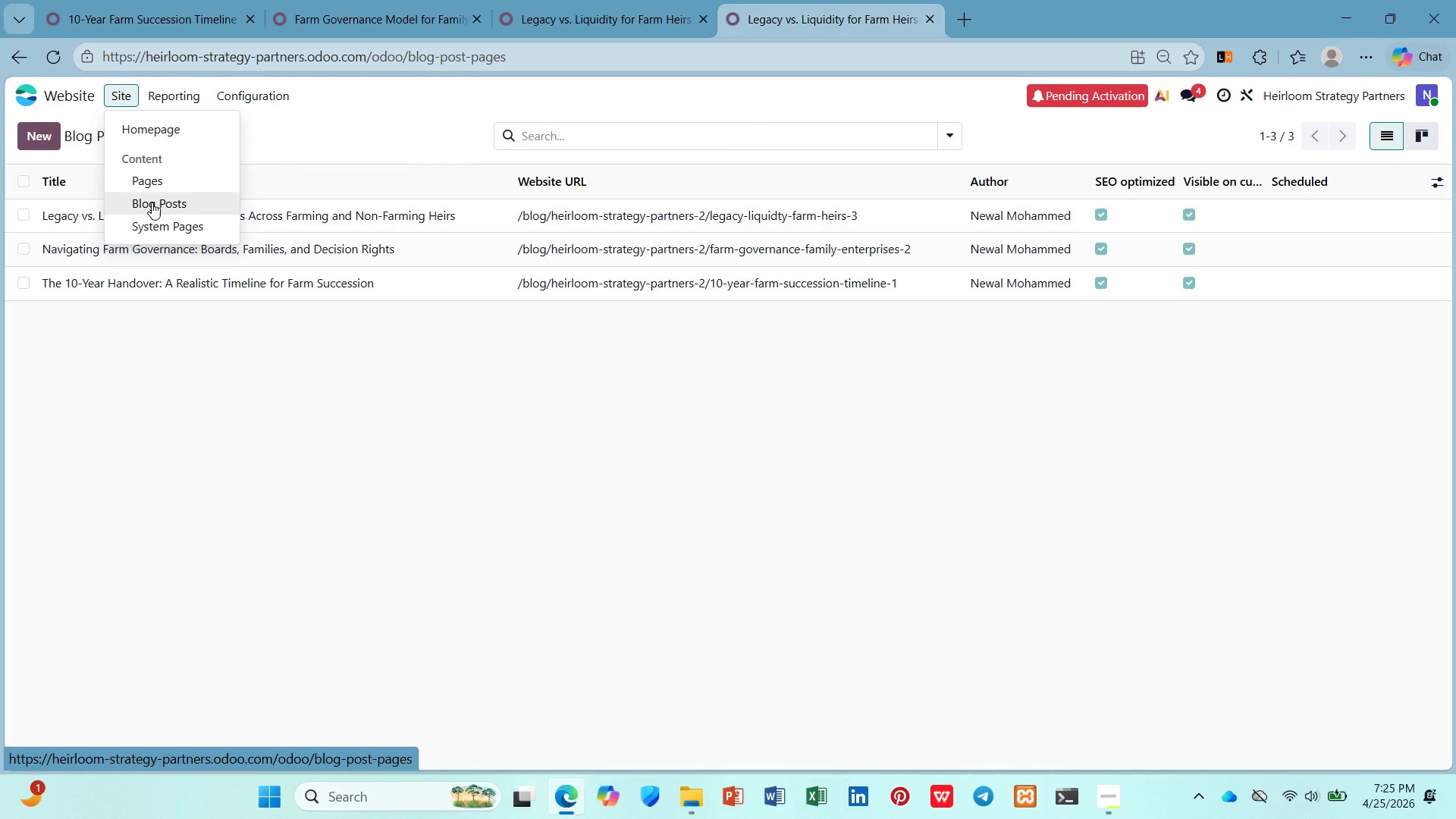 
left_click([152, 202])
 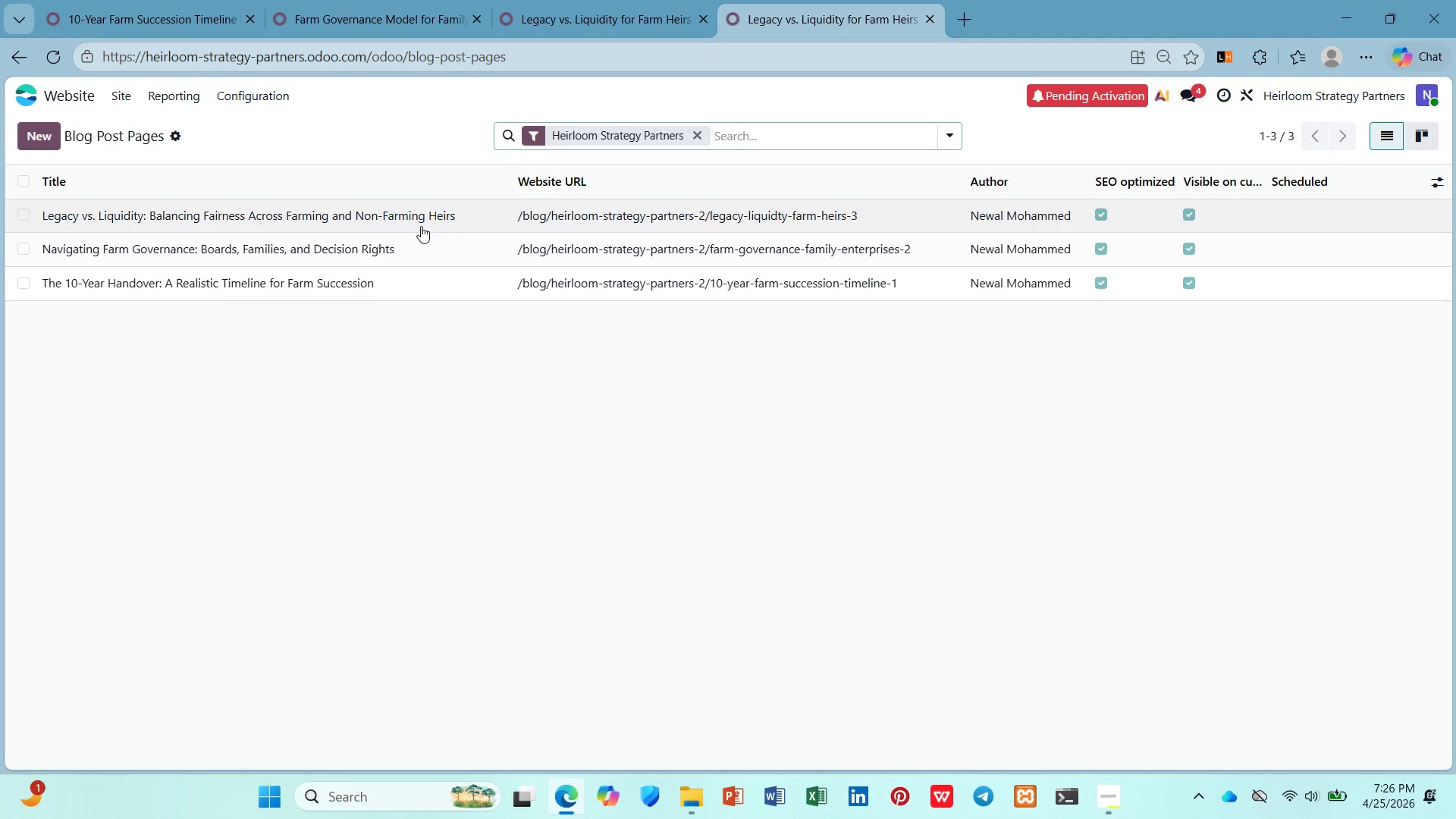 
left_click([419, 280])
 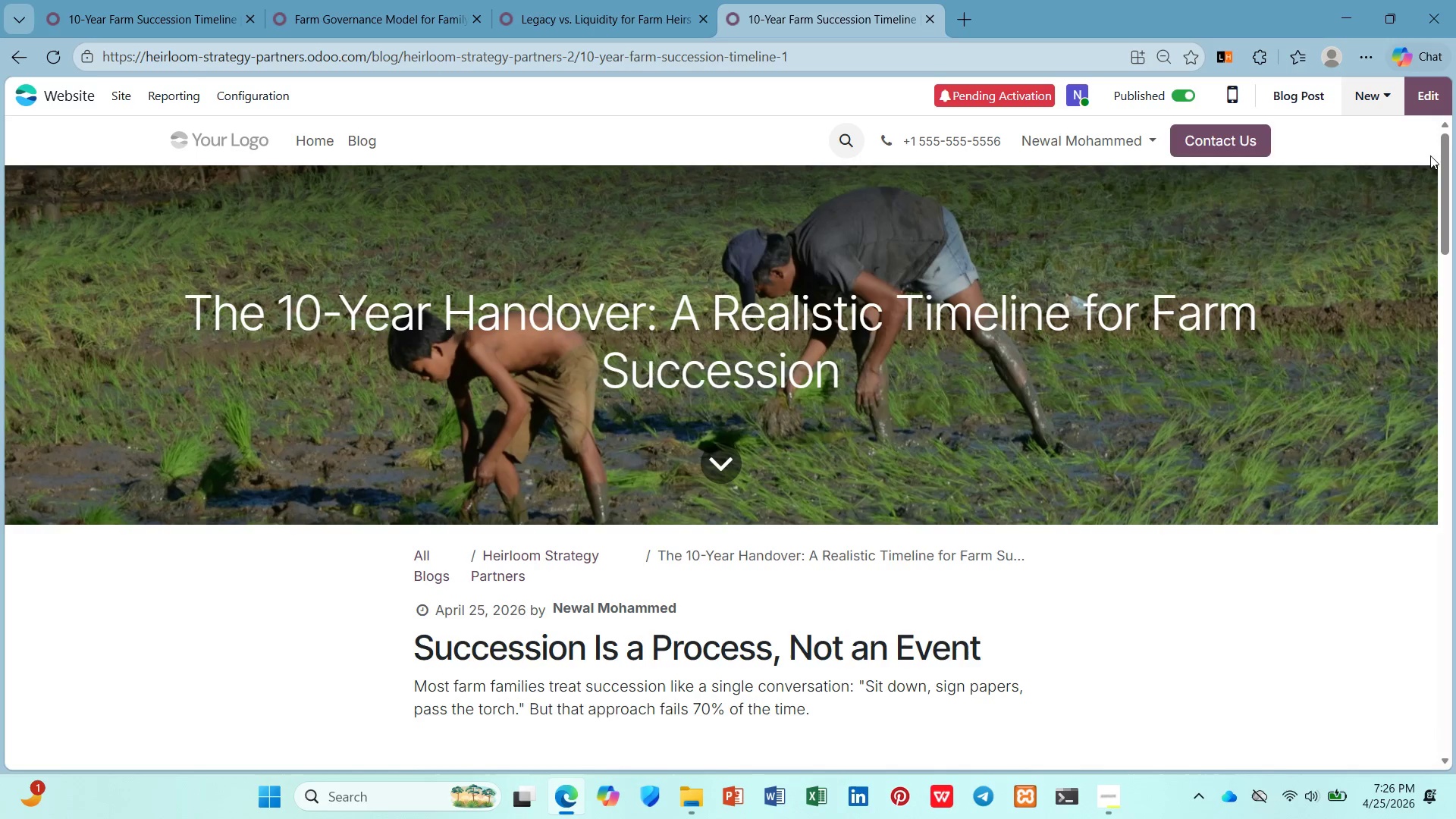 
mouse_move([1415, 127])
 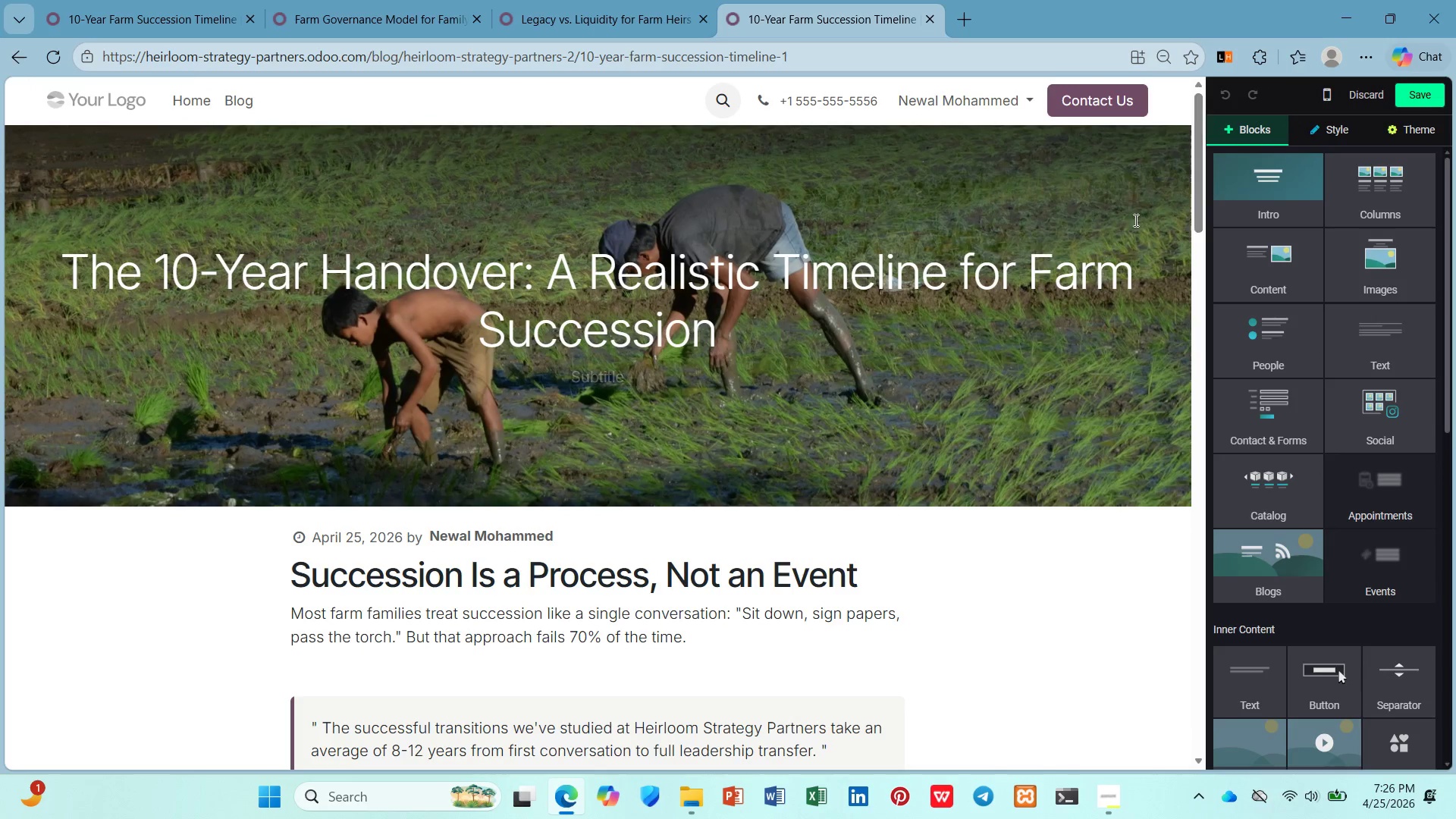 
left_click([1112, 196])
 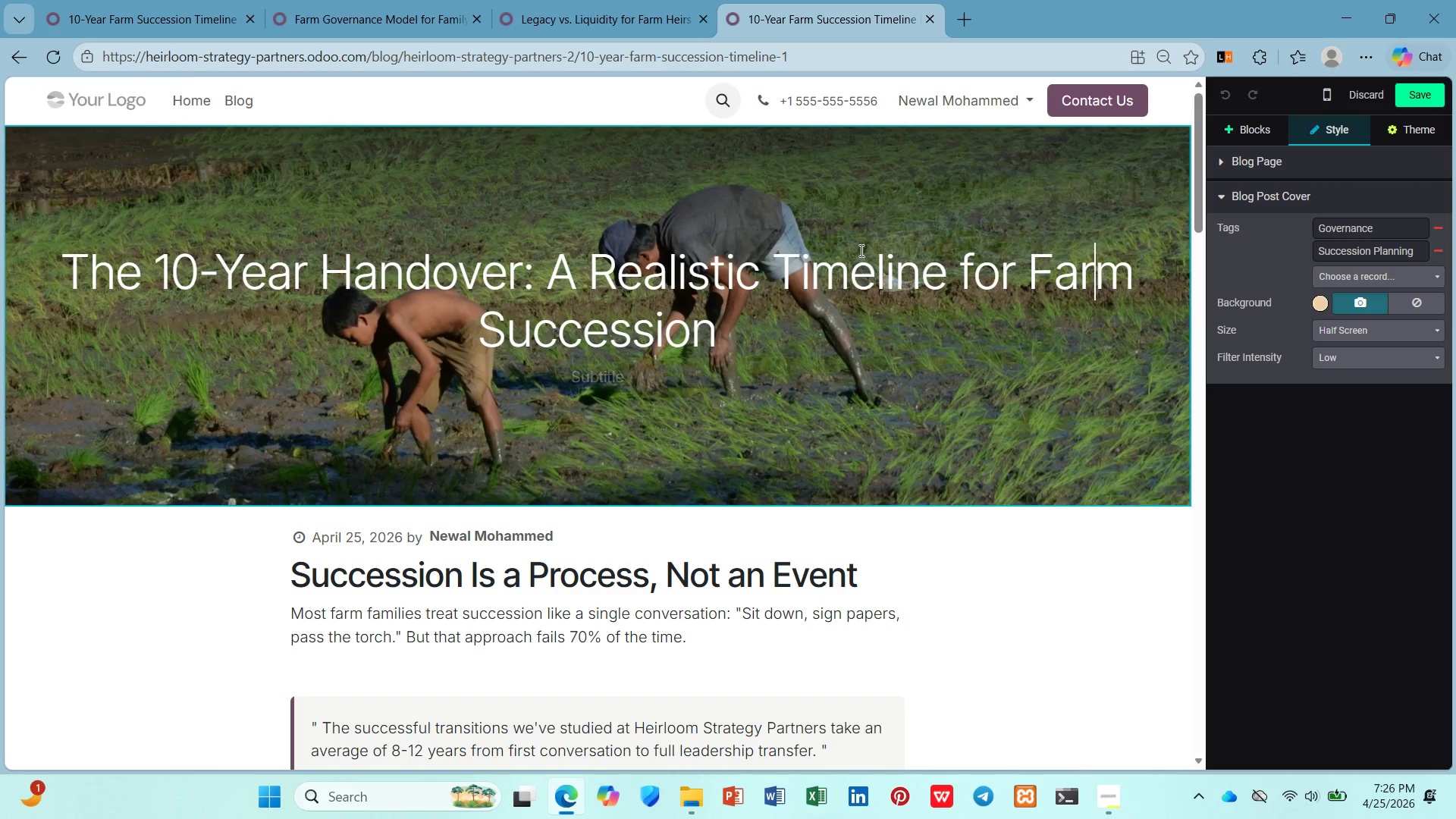 
key(PrintScreen)
 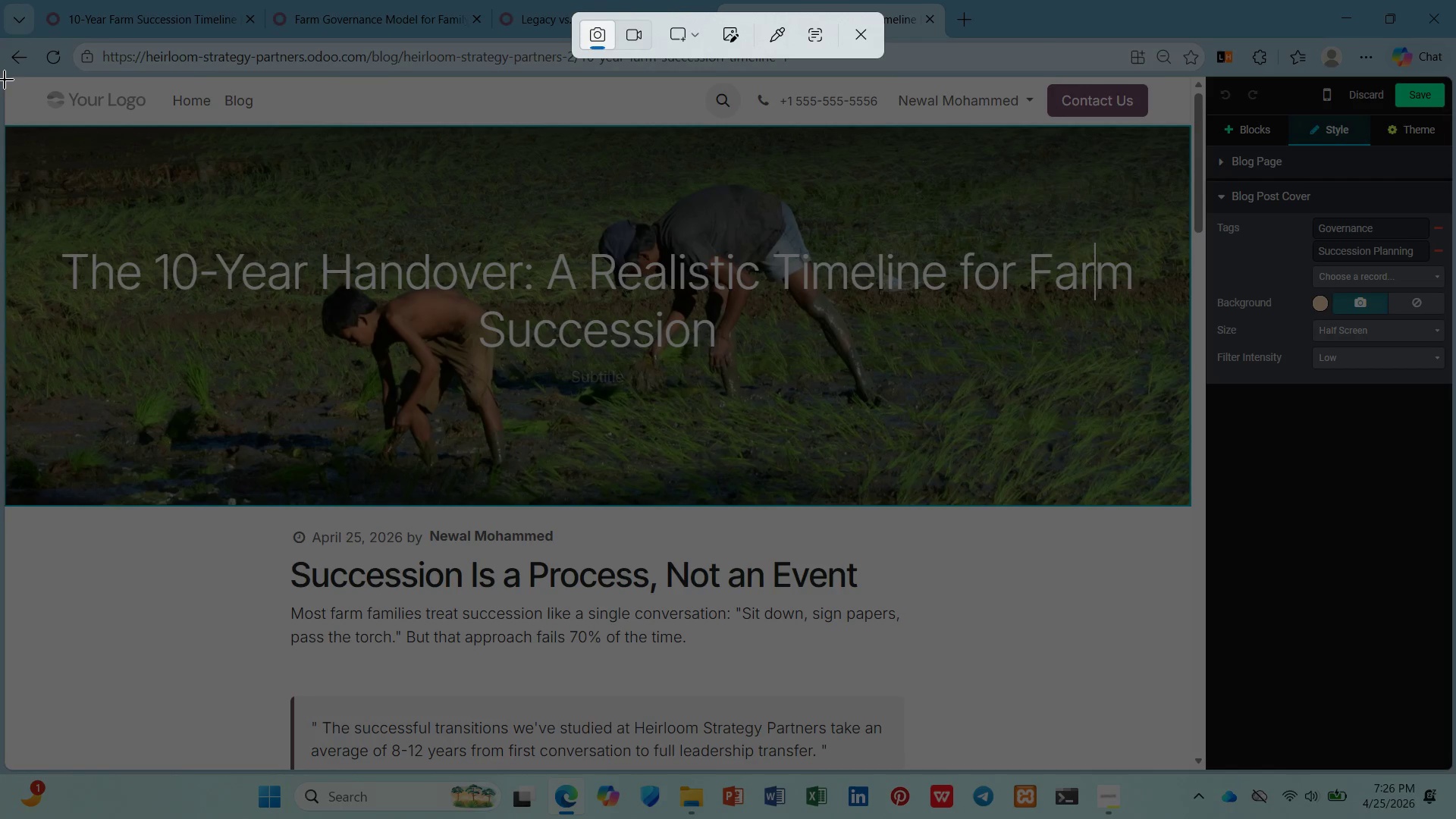 
left_click_drag(start_coordinate=[3, 78], to_coordinate=[1455, 770])
 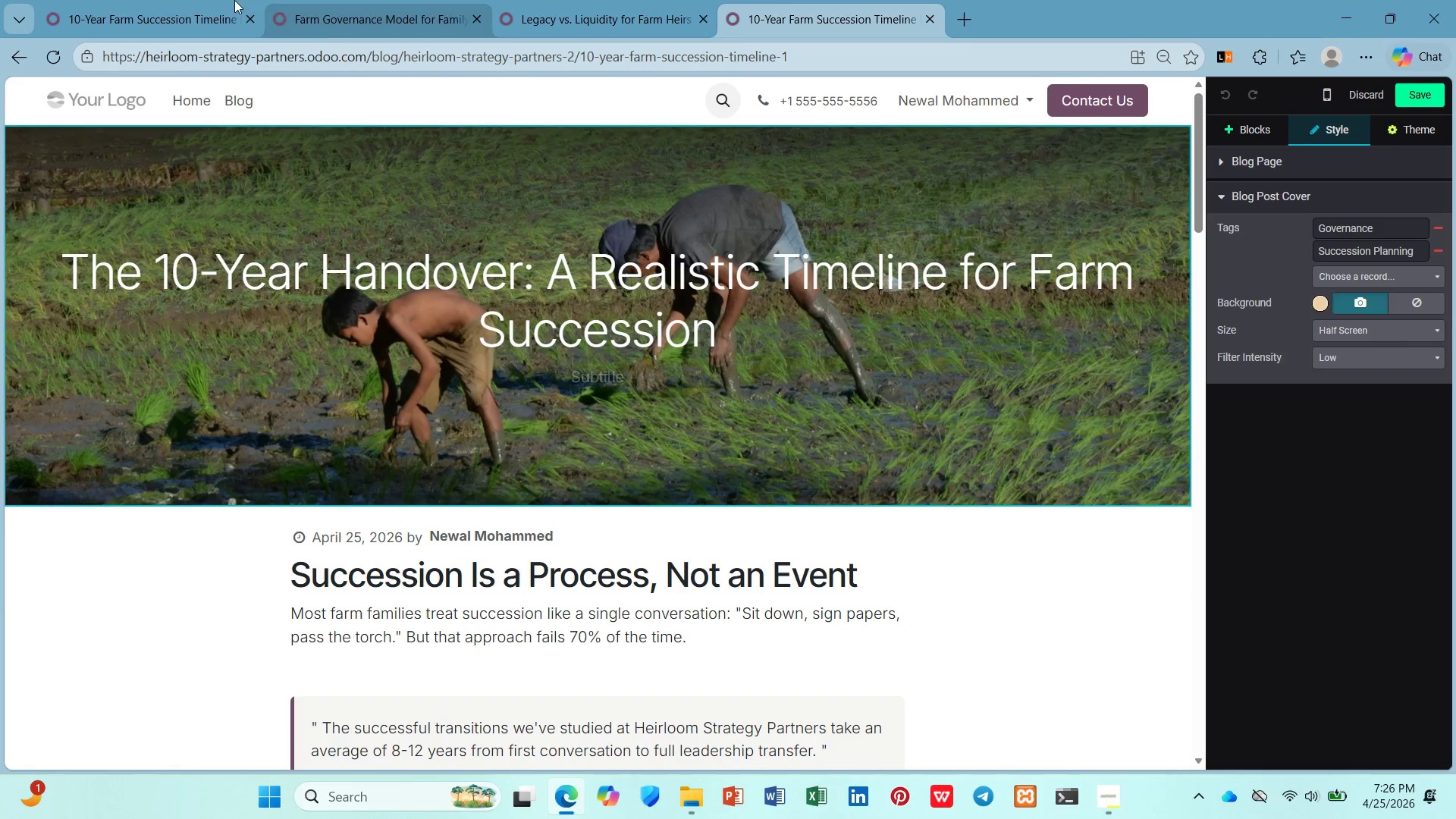 
left_click([286, 10])
 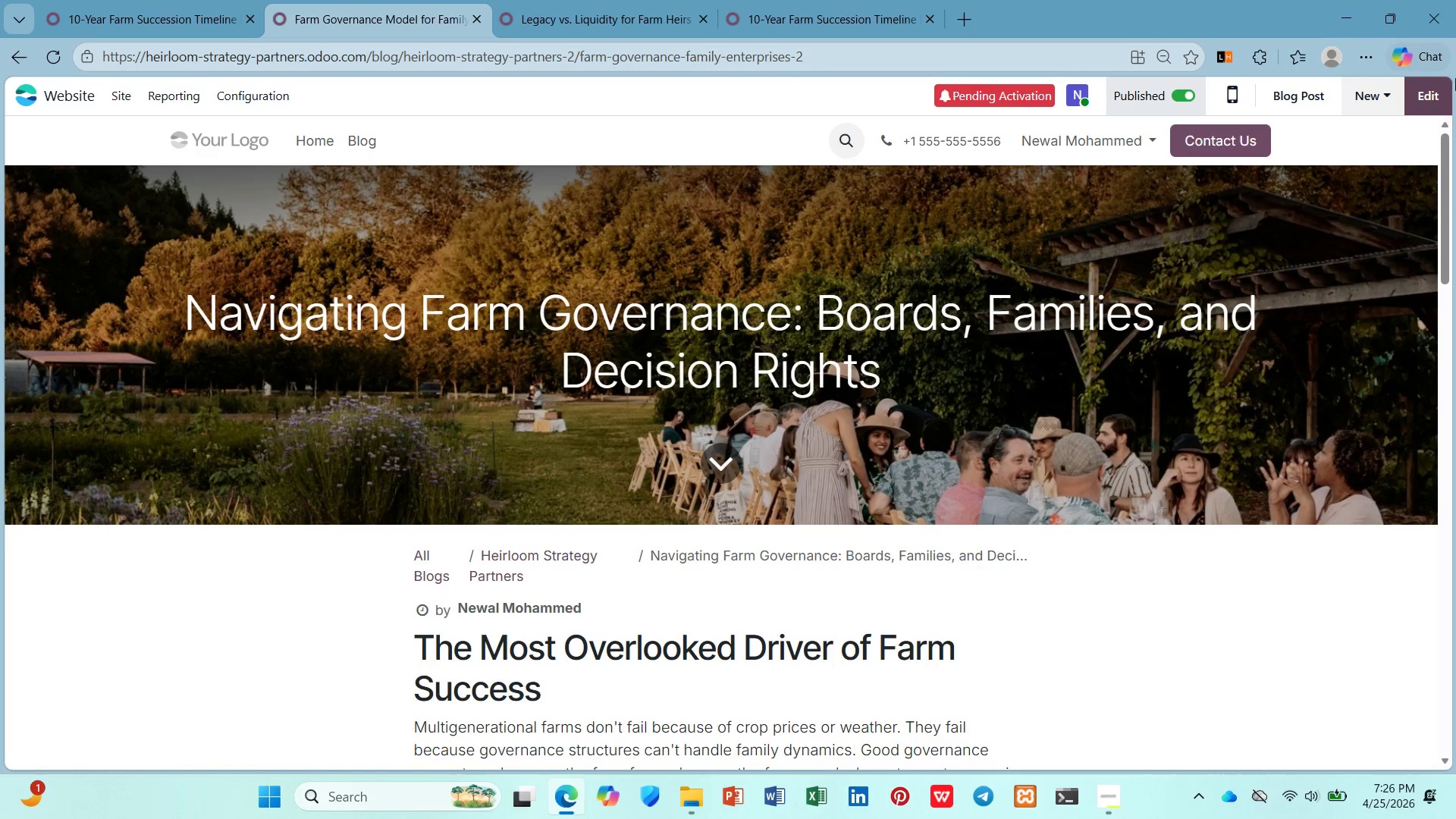 
left_click([1436, 98])
 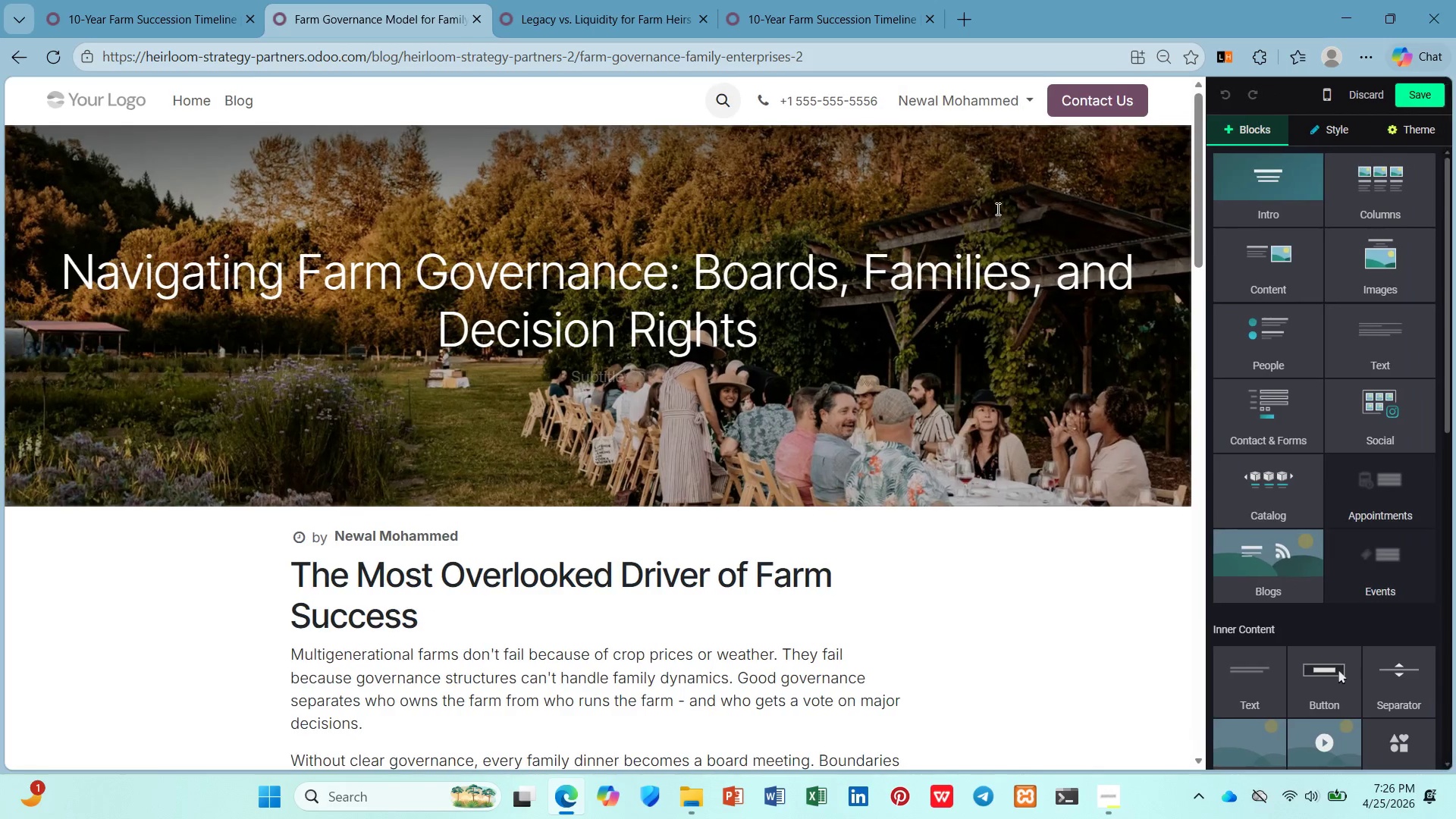 
left_click([996, 208])
 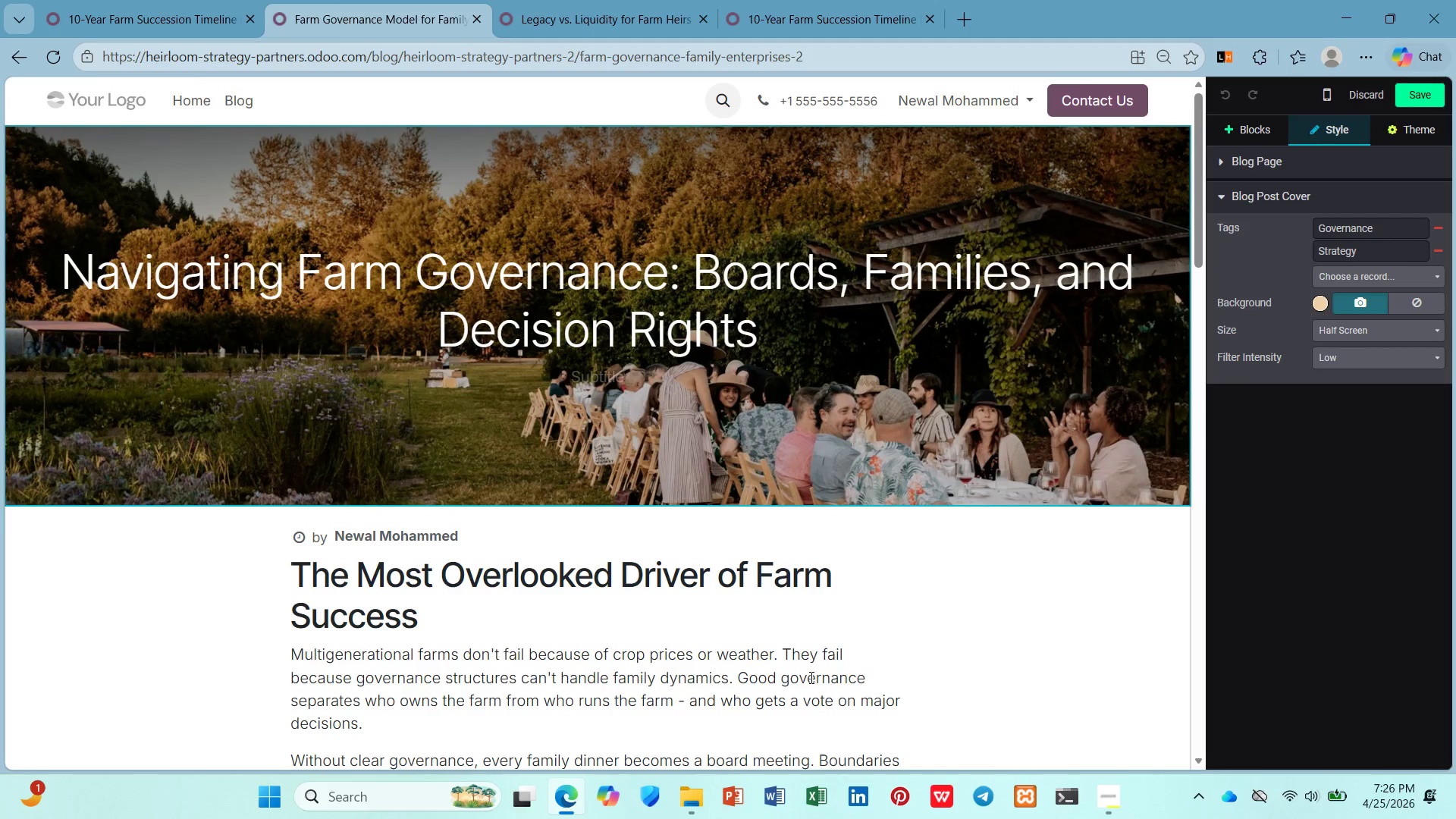 
left_click([679, 805])
 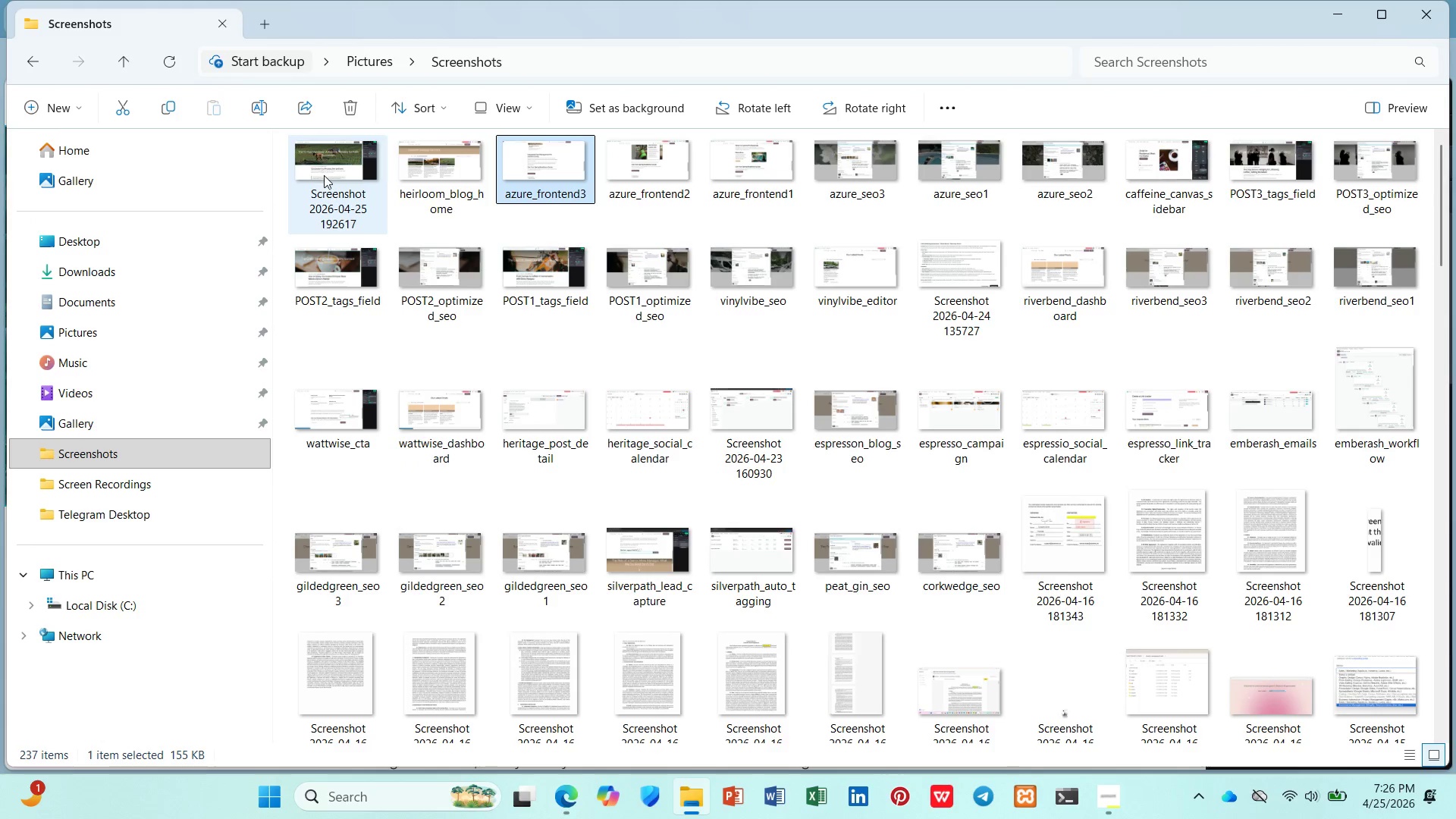 
right_click([323, 176])
 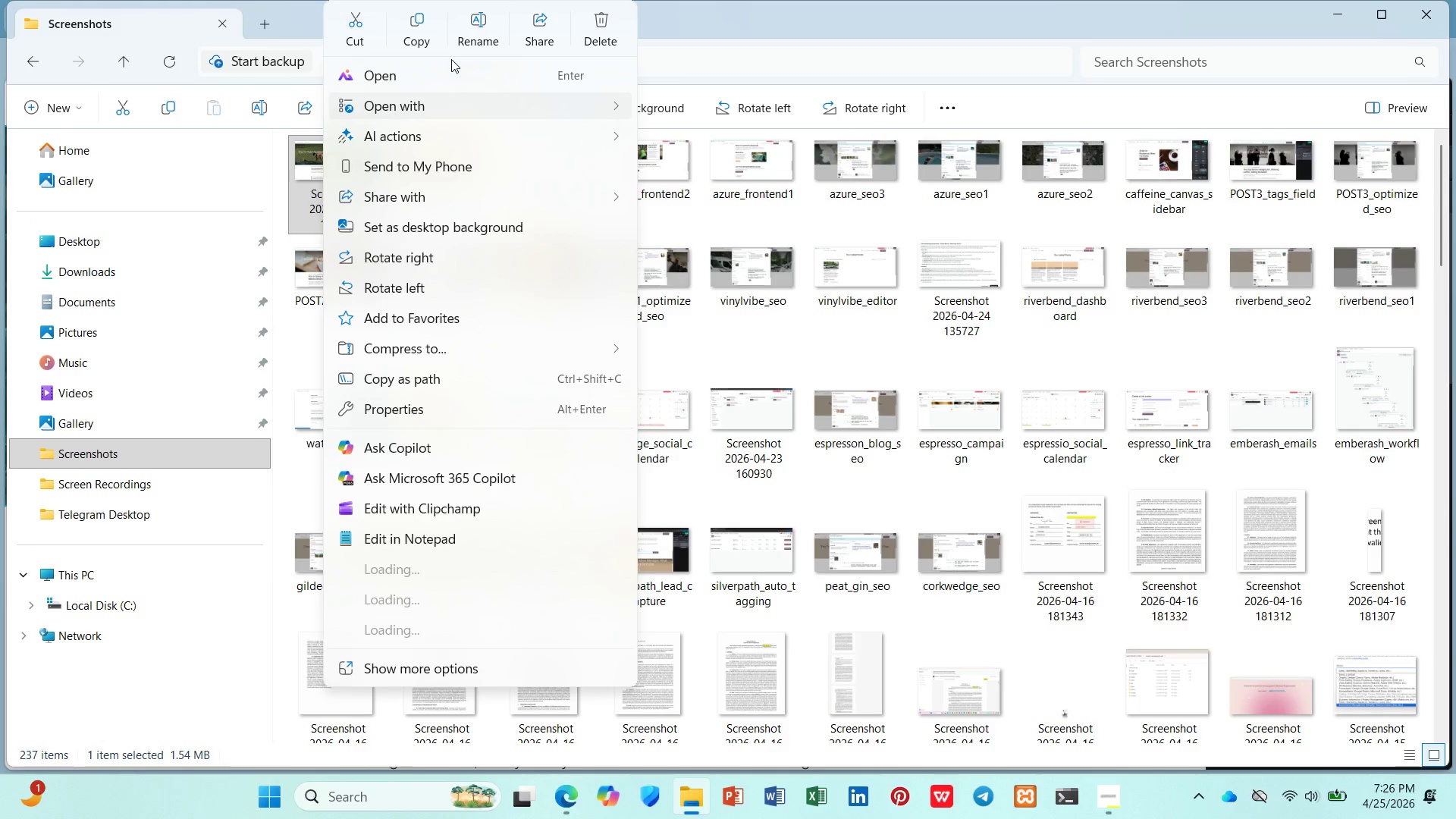 
left_click([469, 34])
 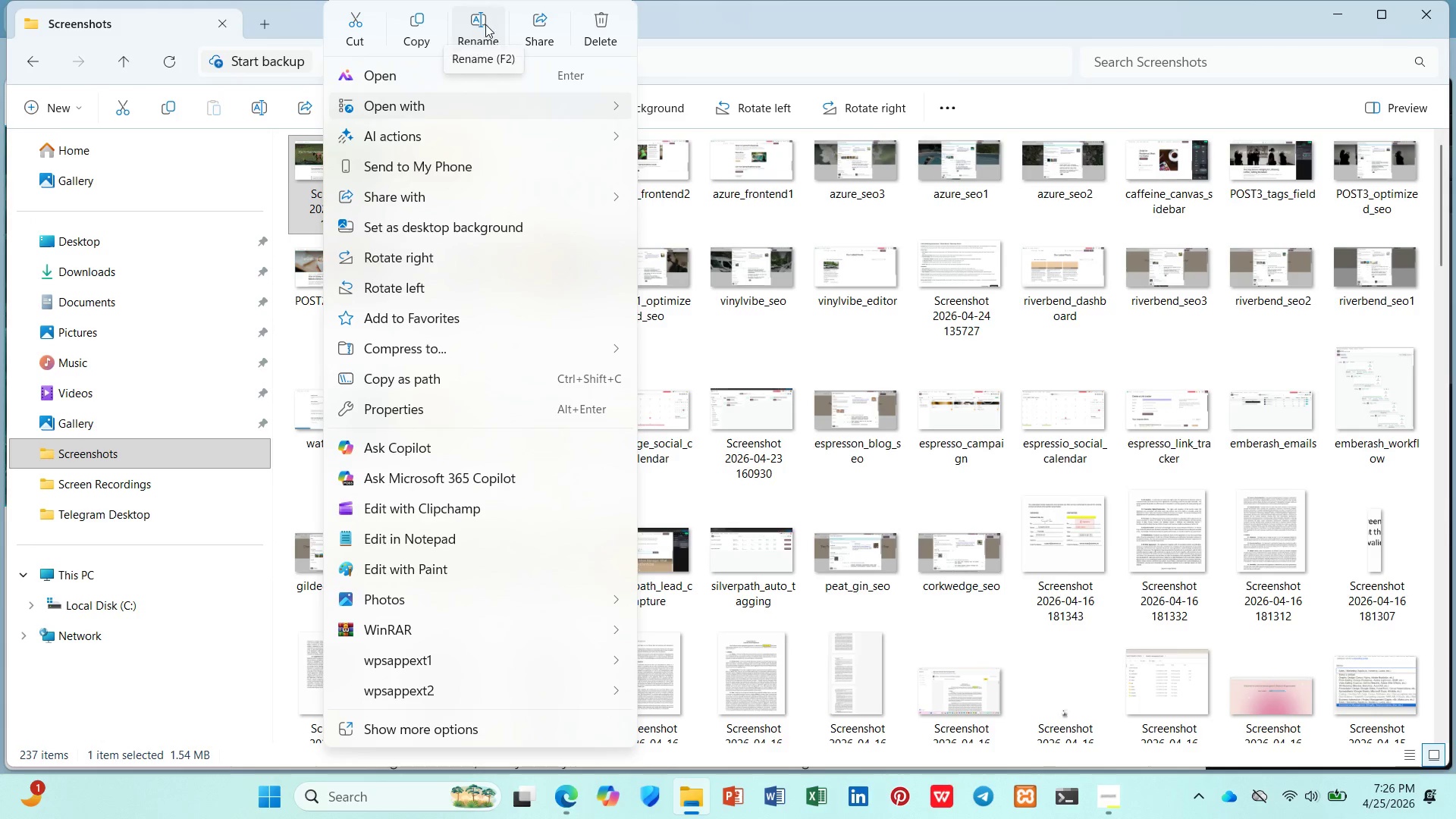 
left_click([479, 19])
 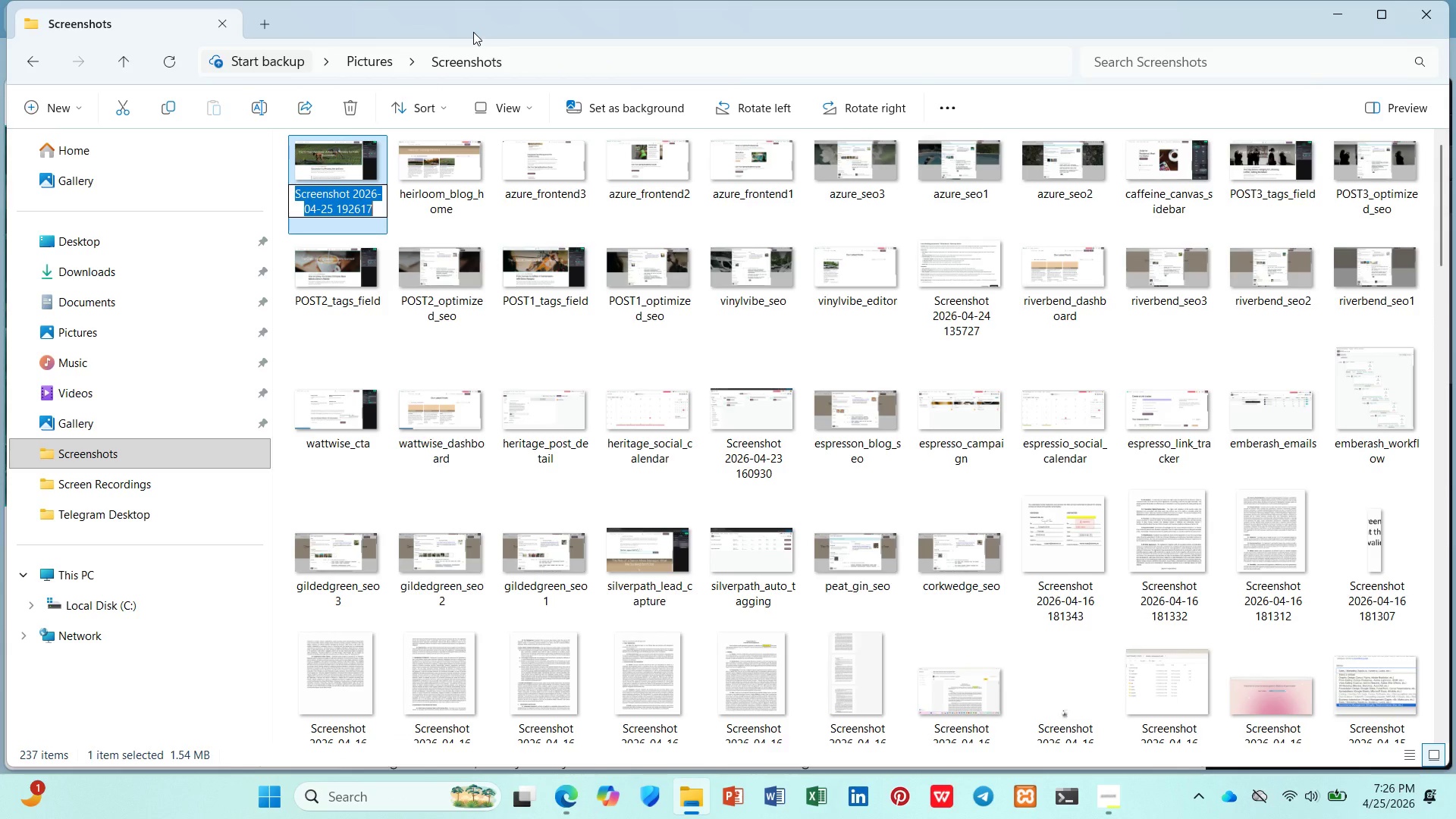 
type(heirloom_backend_pot1)
 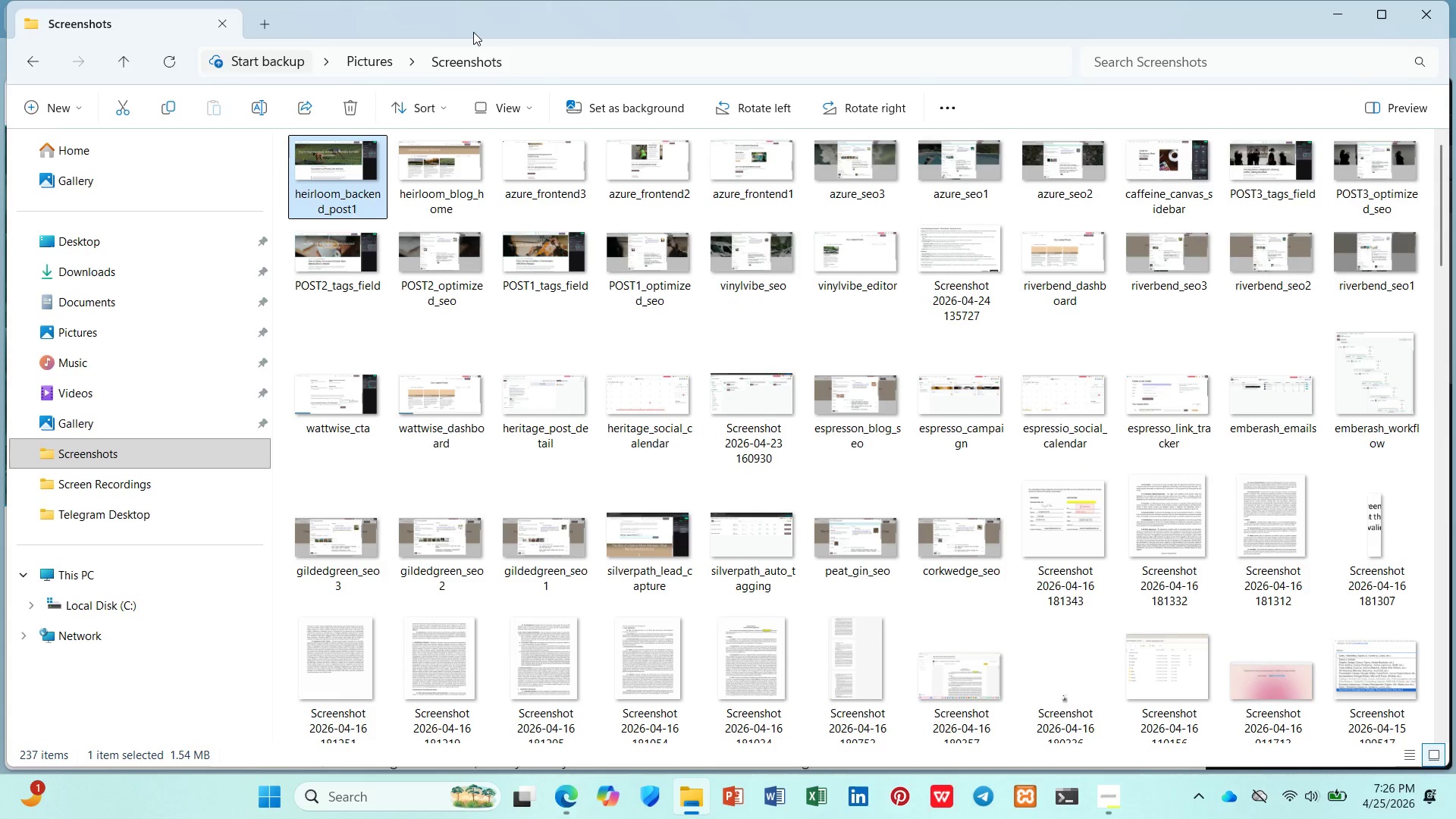 
 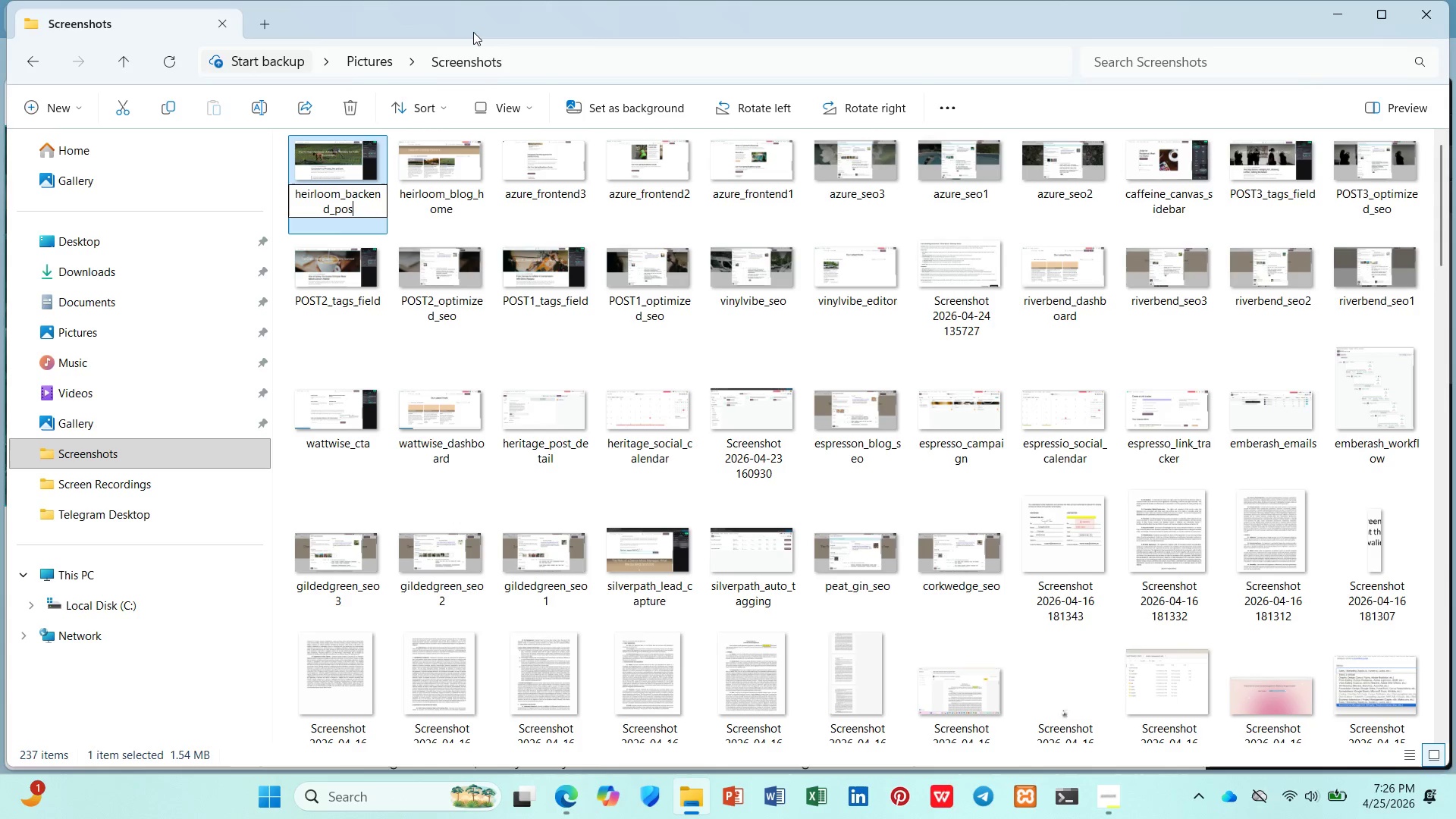 
hold_key(key=S, duration=0.34)
 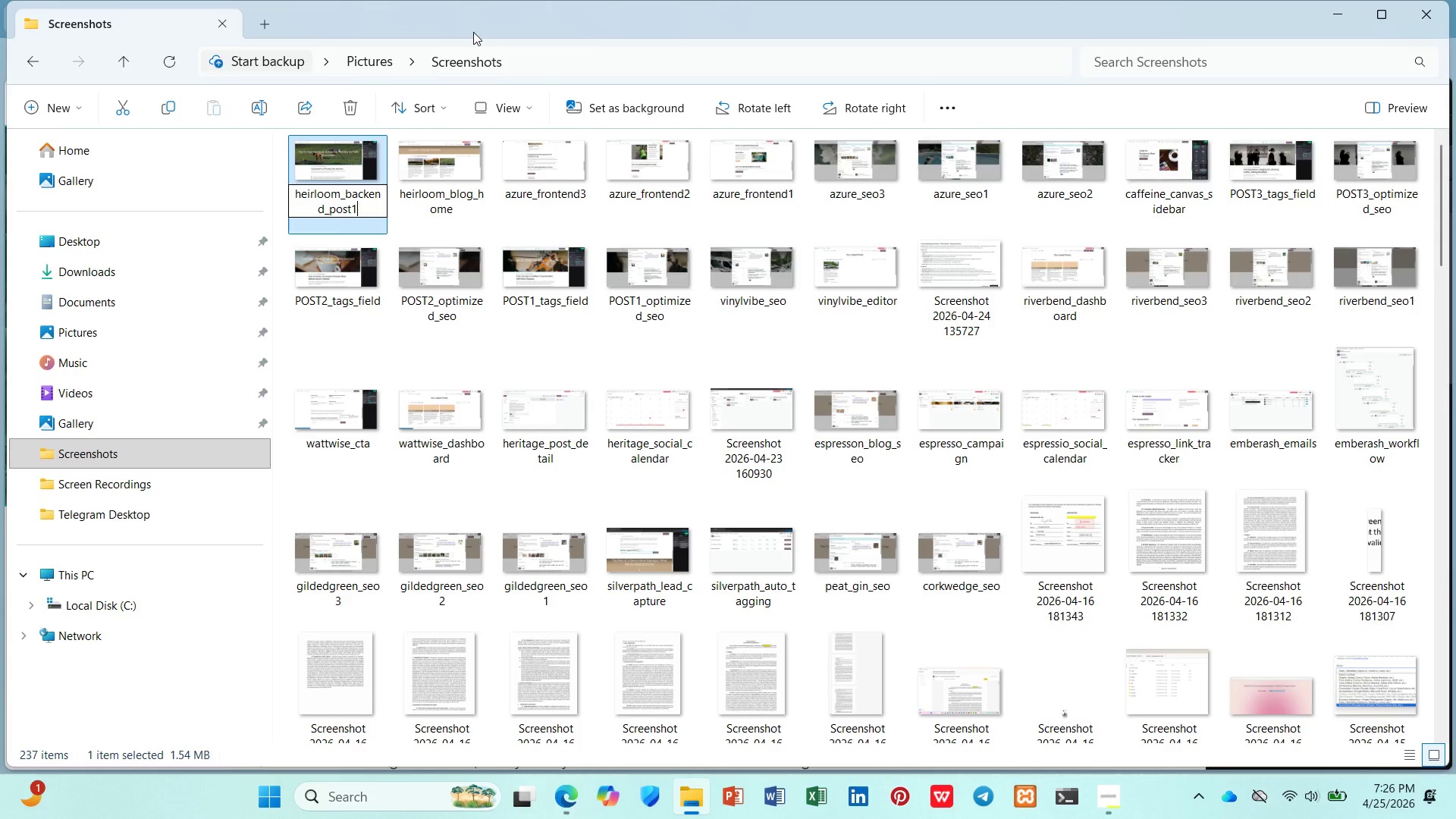 
key(Enter)
 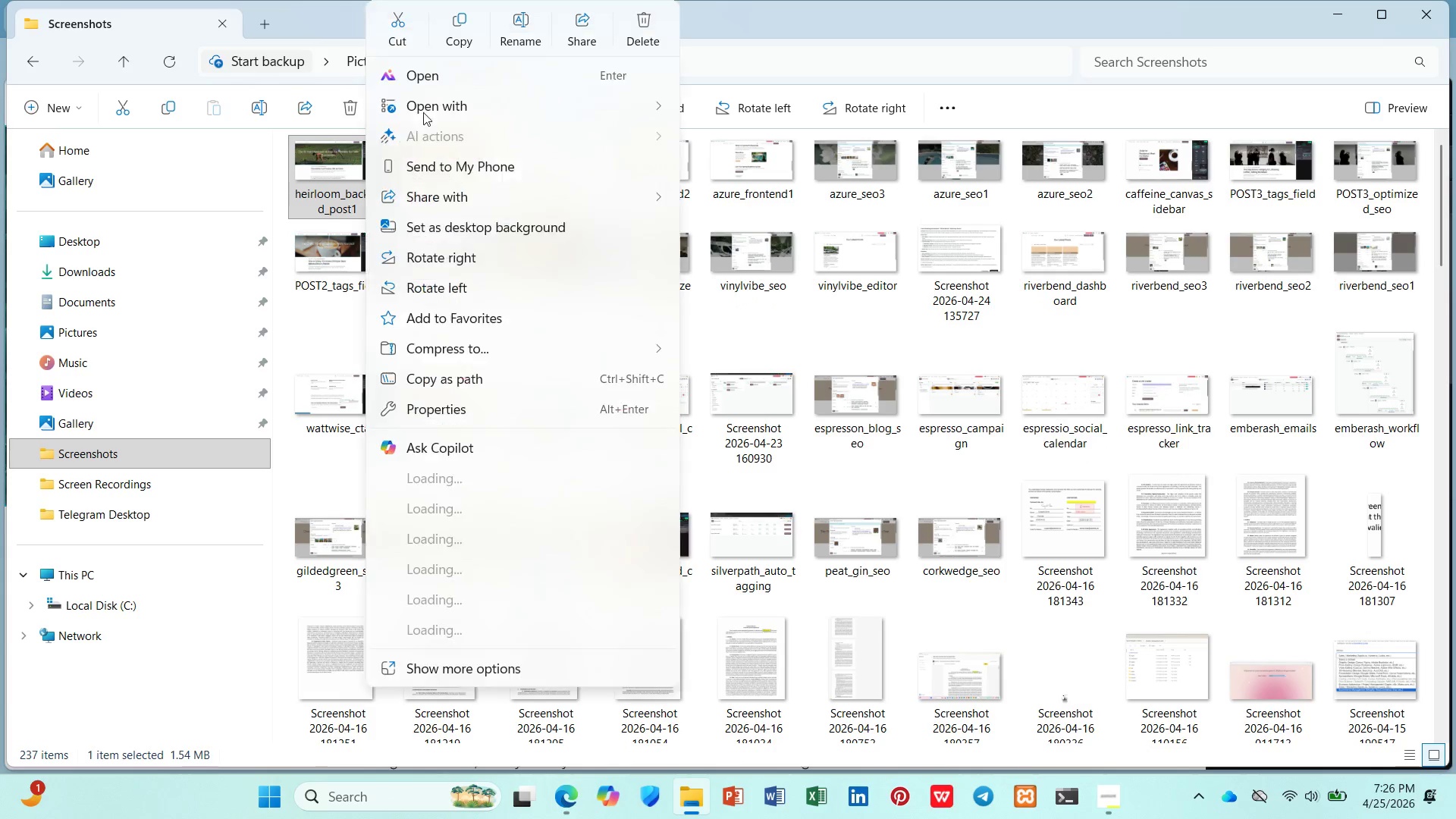 
left_click([499, 27])
 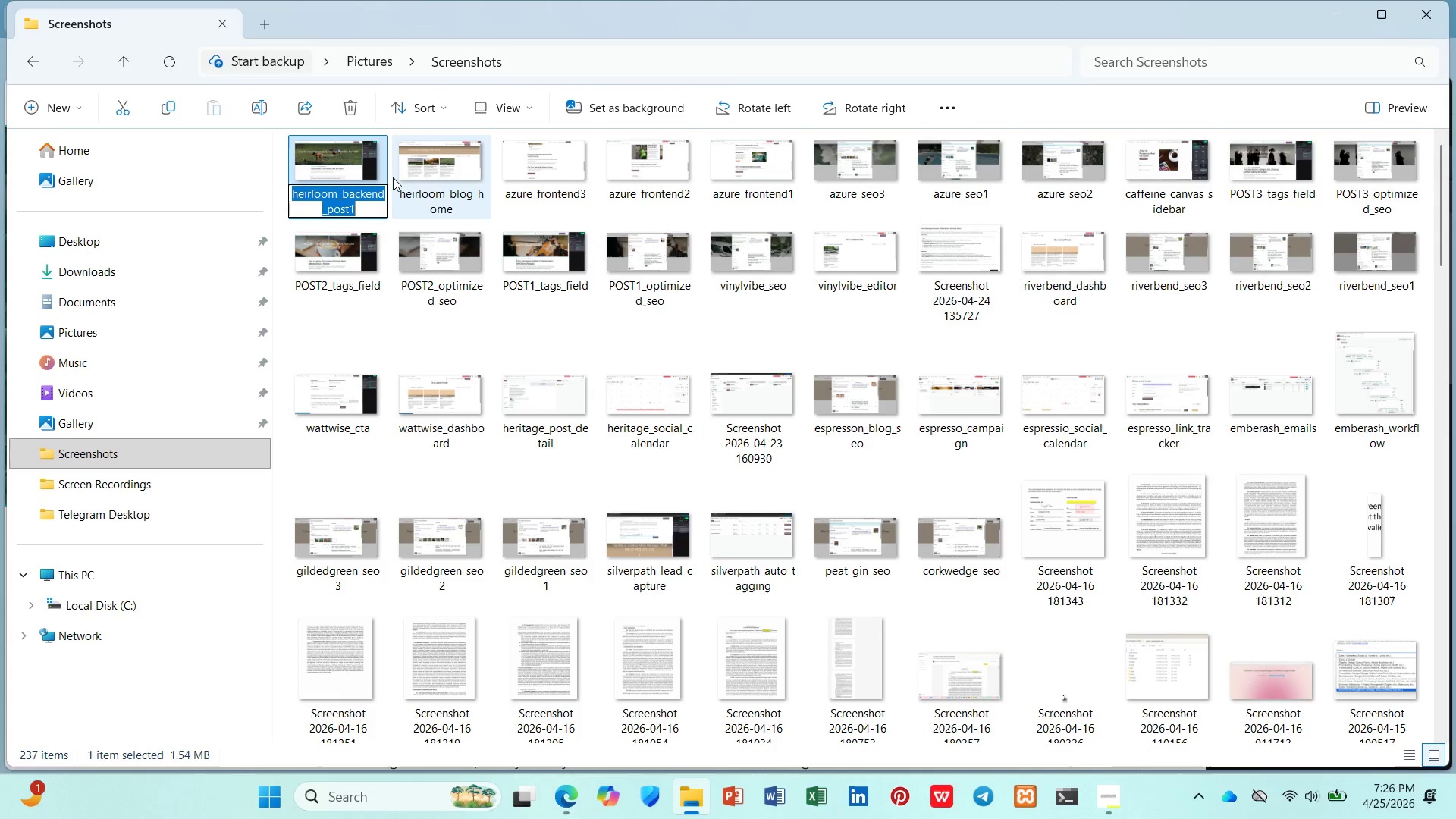 
key(Control+C)
 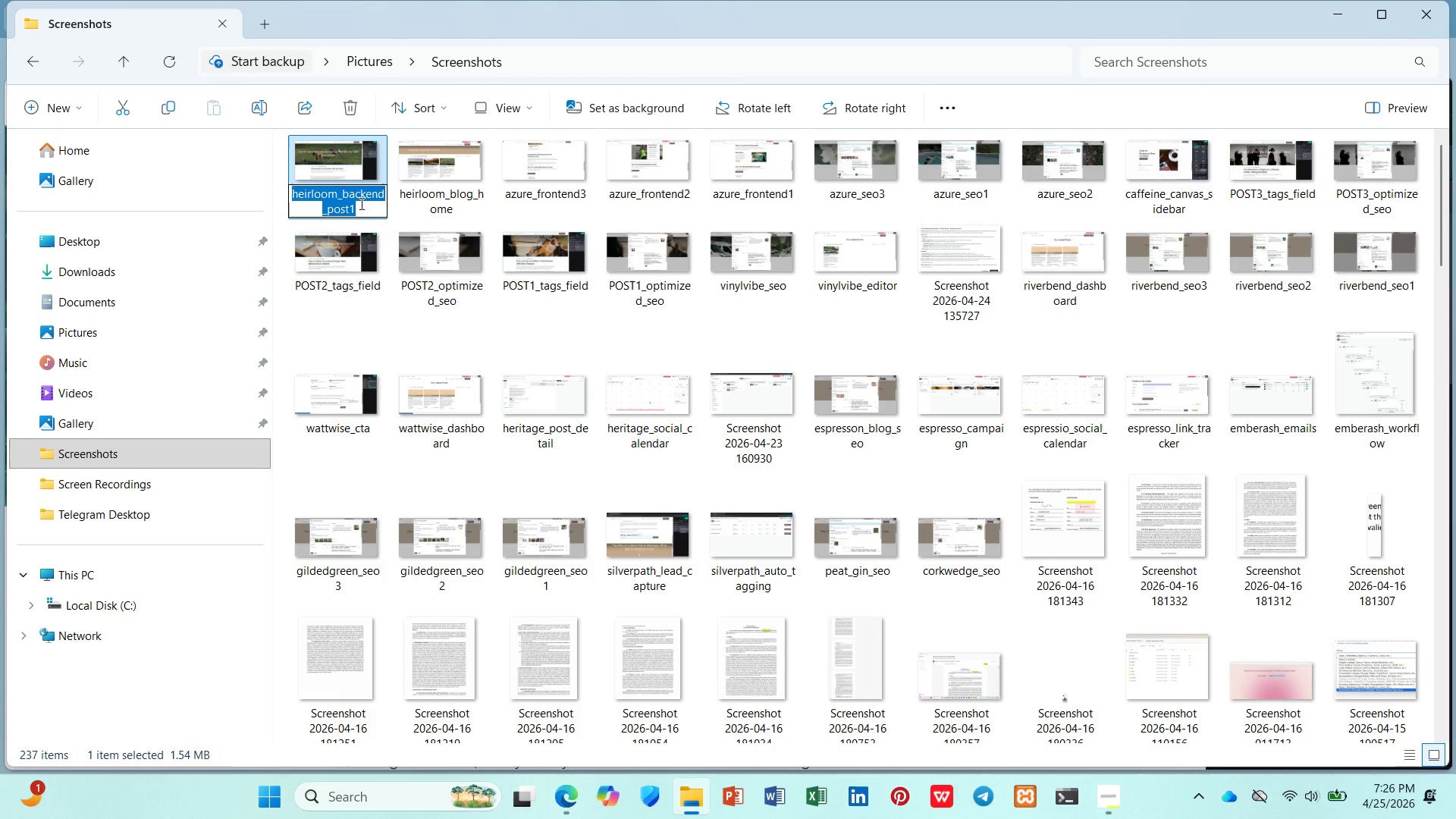 
left_click([360, 203])
 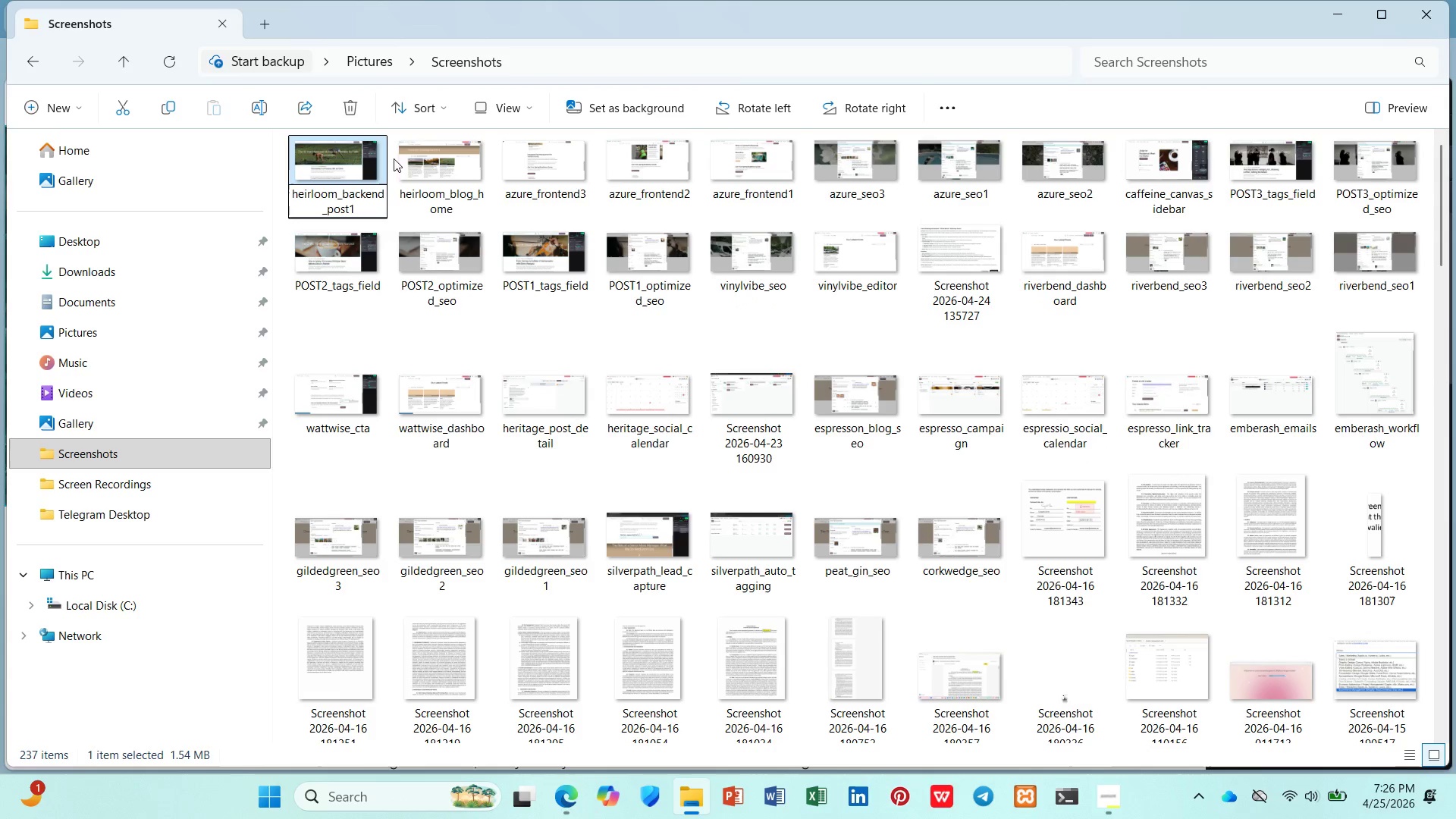 
left_click([415, 158])
 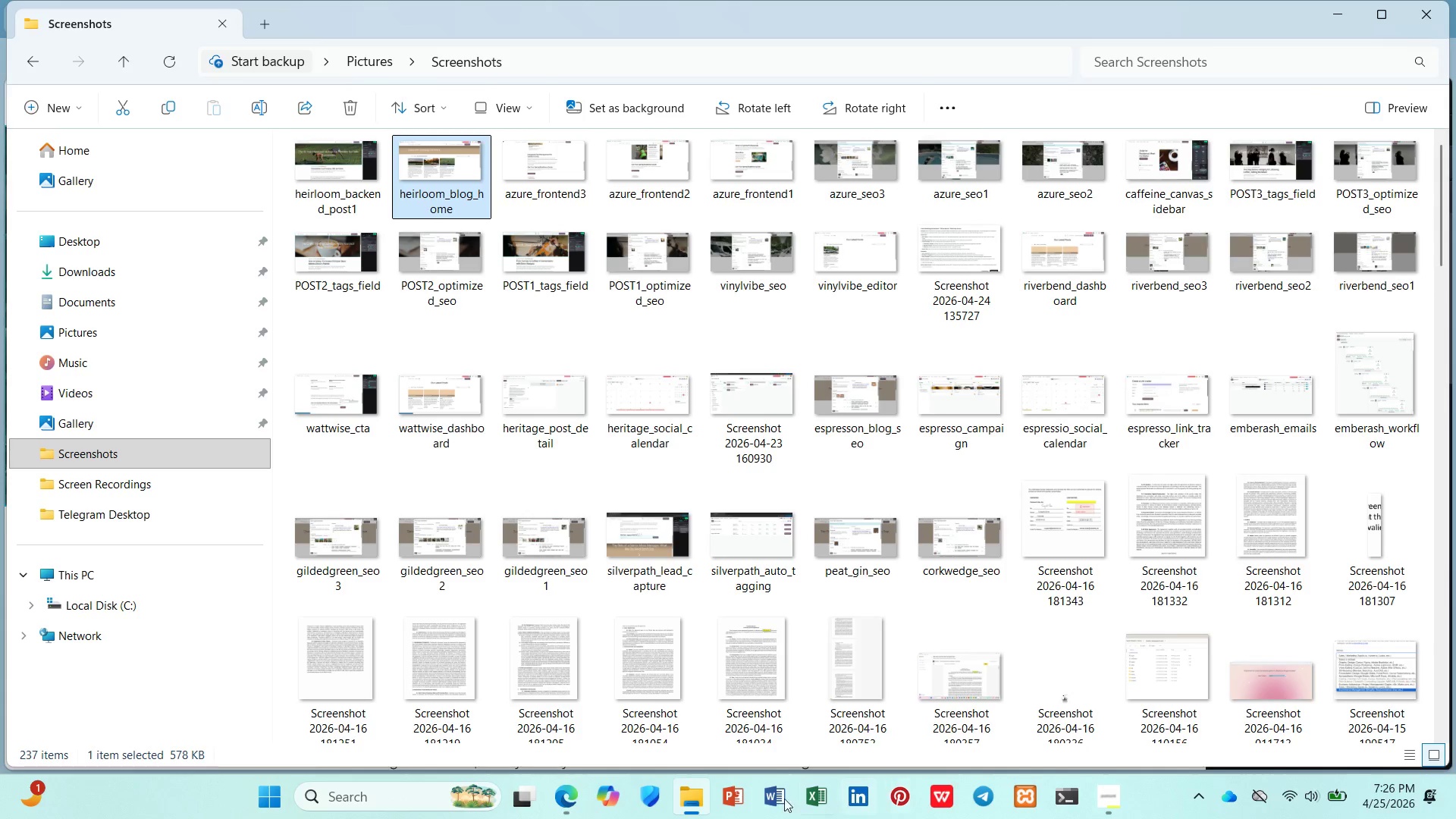 
left_click([560, 798])
 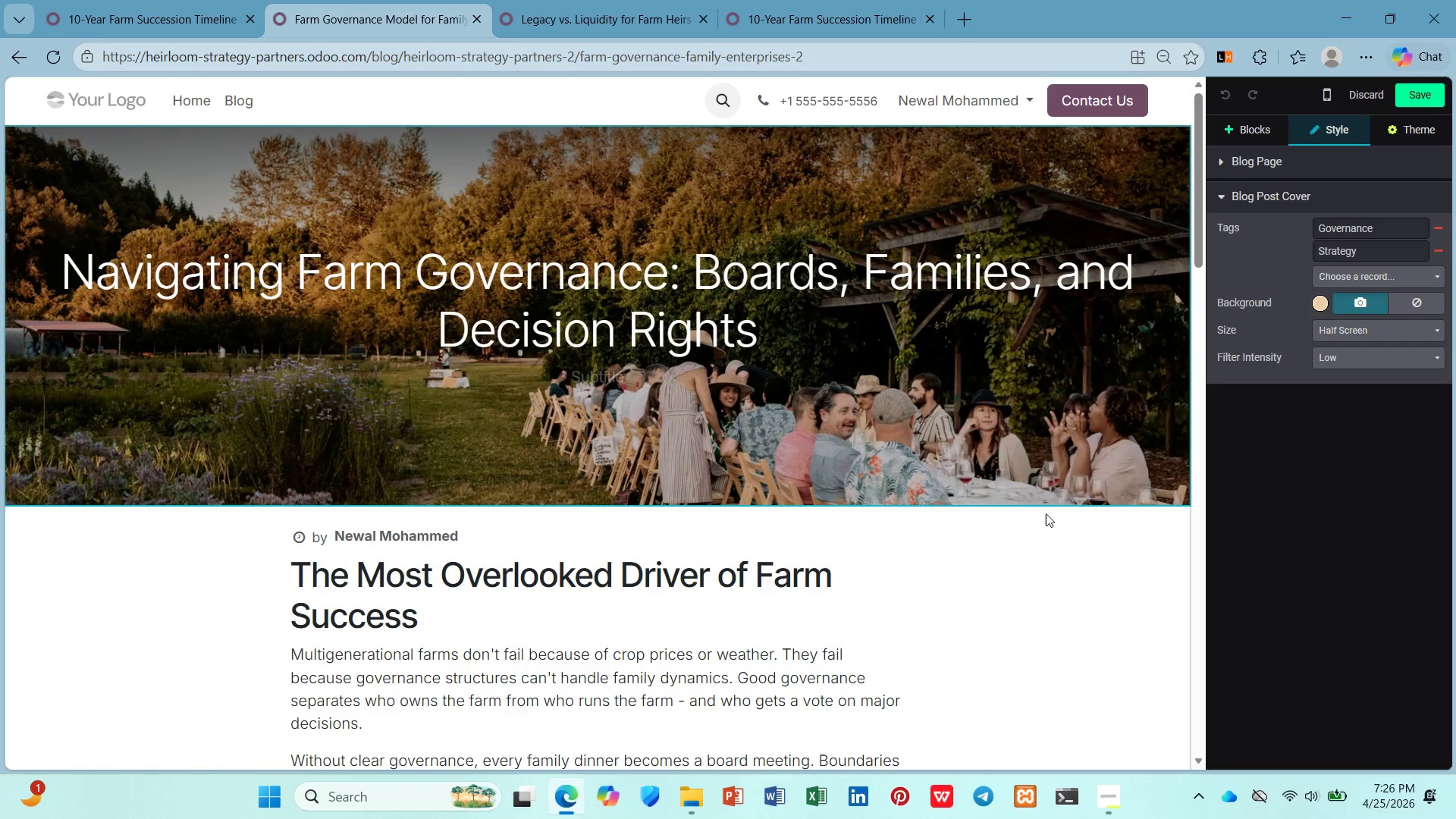 
left_click([1048, 457])
 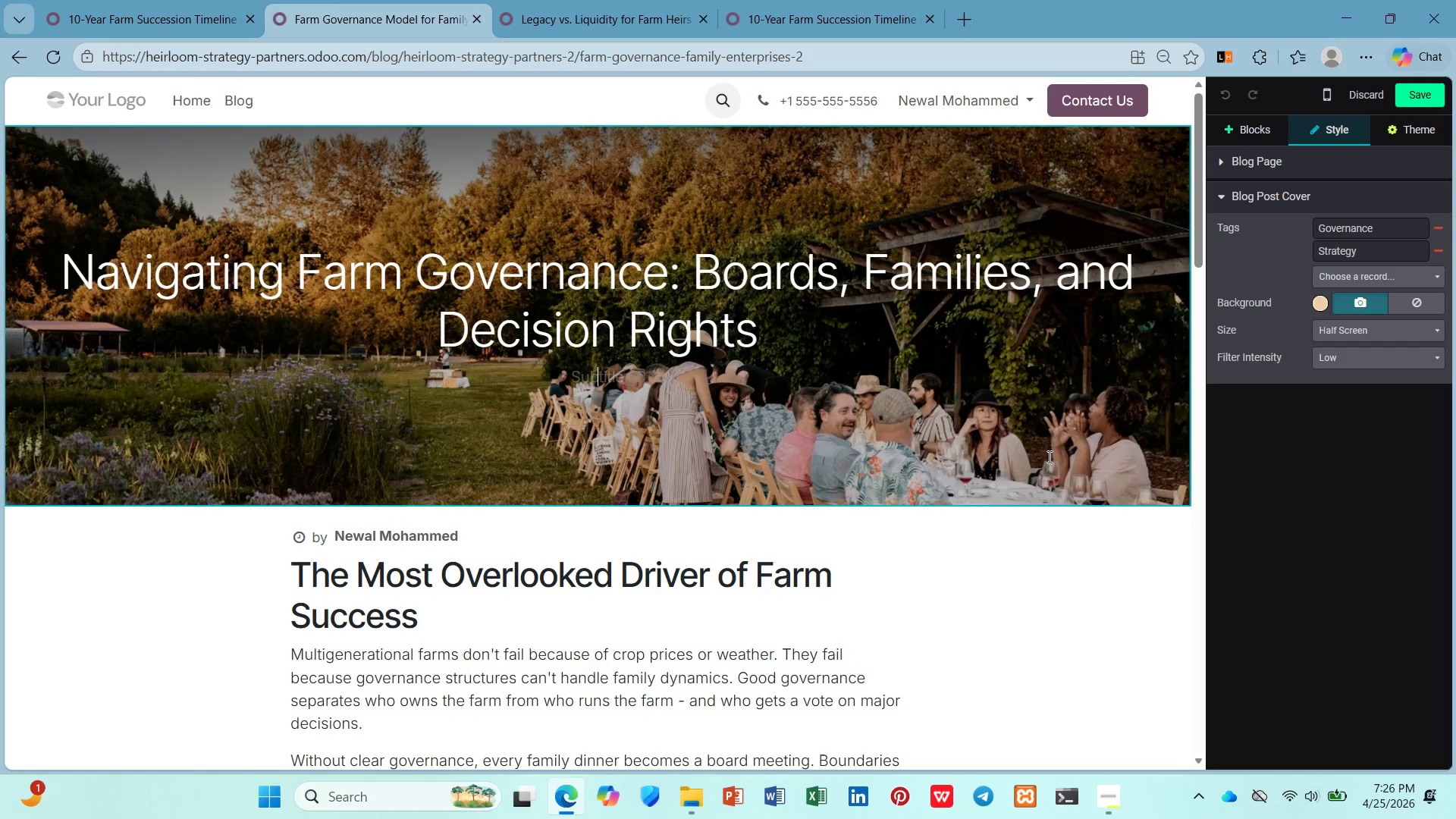 
key(PrintScreen)
 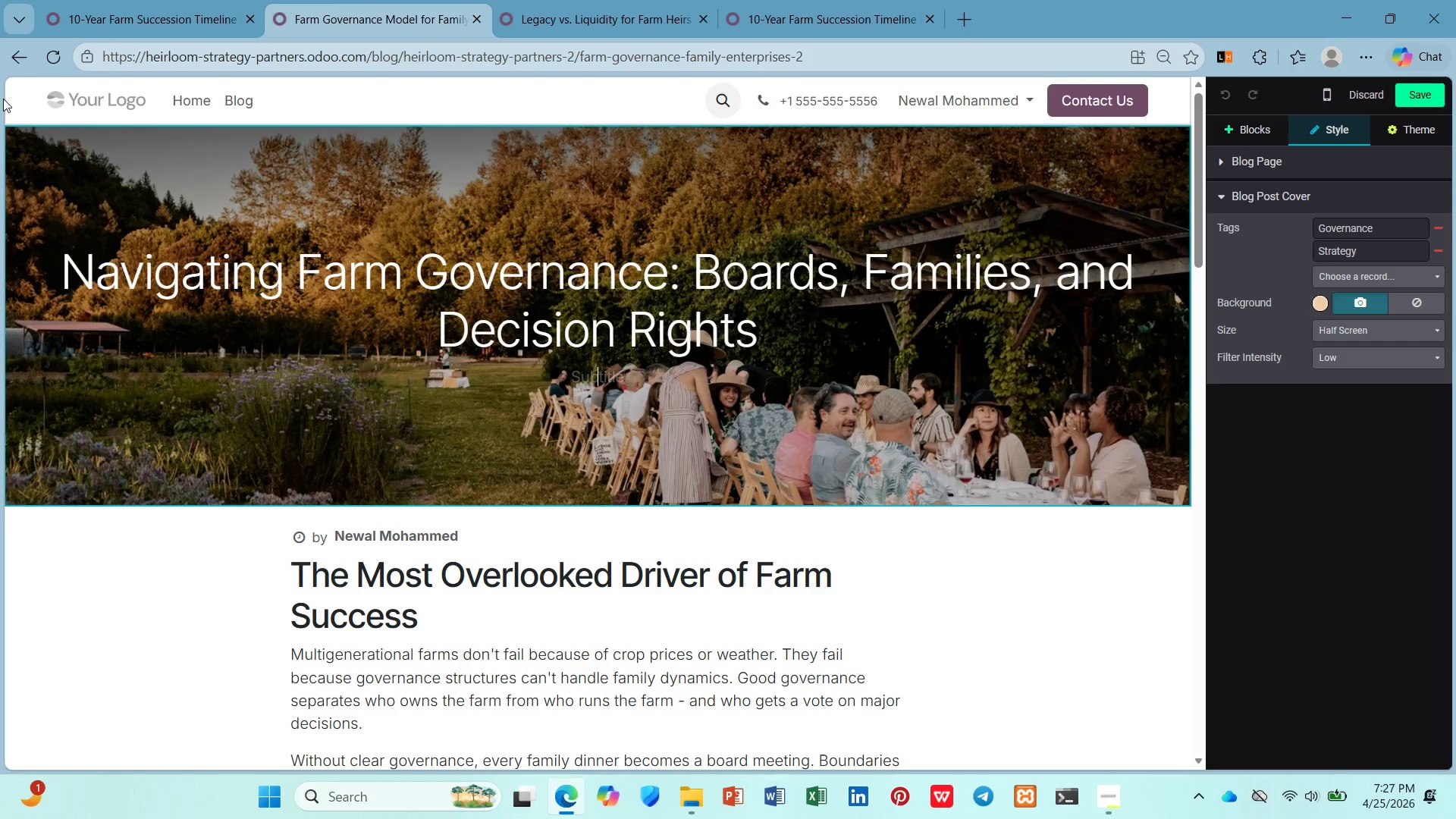 
key(PrintScreen)
 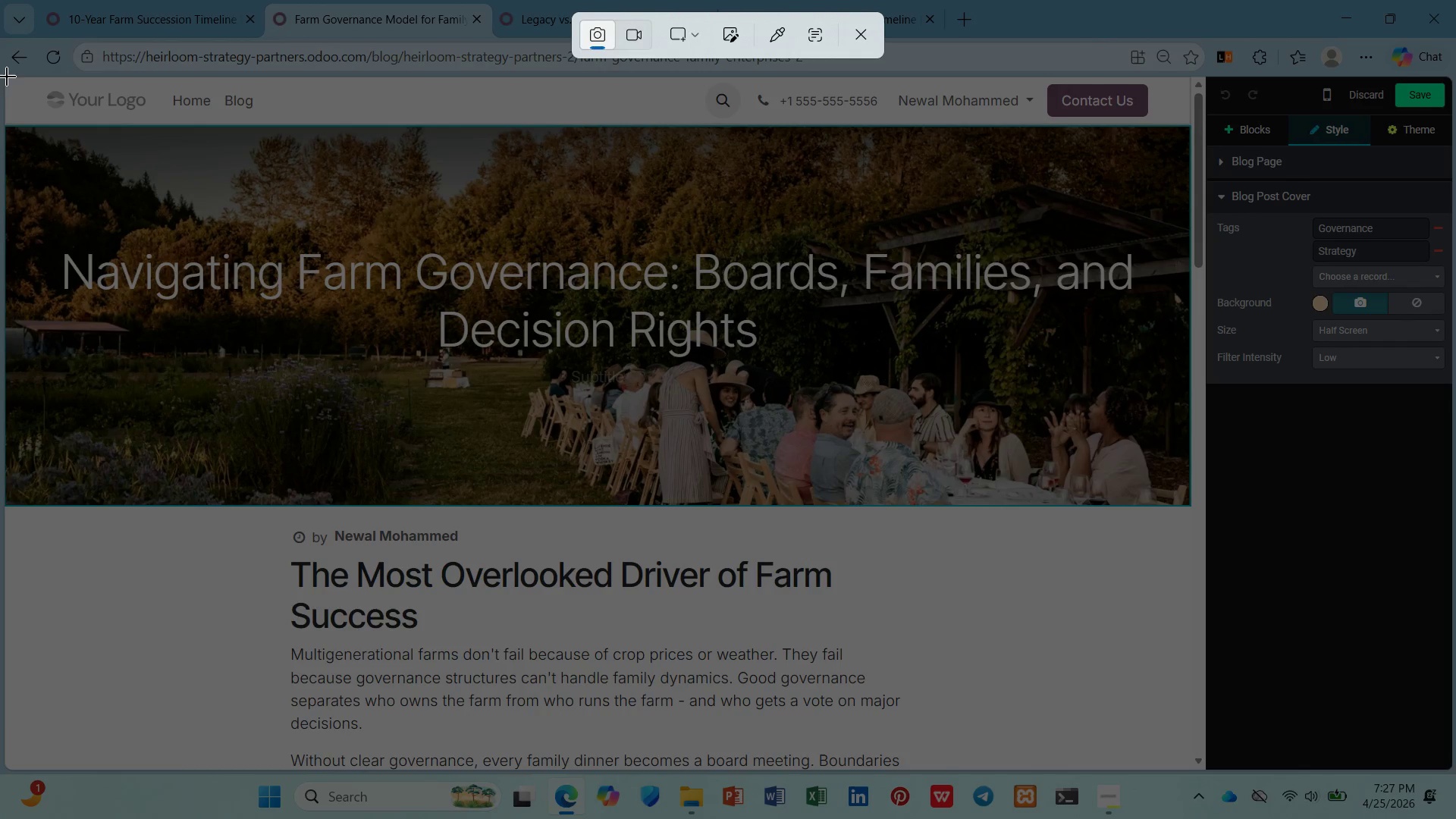 
left_click_drag(start_coordinate=[5, 77], to_coordinate=[1455, 767])
 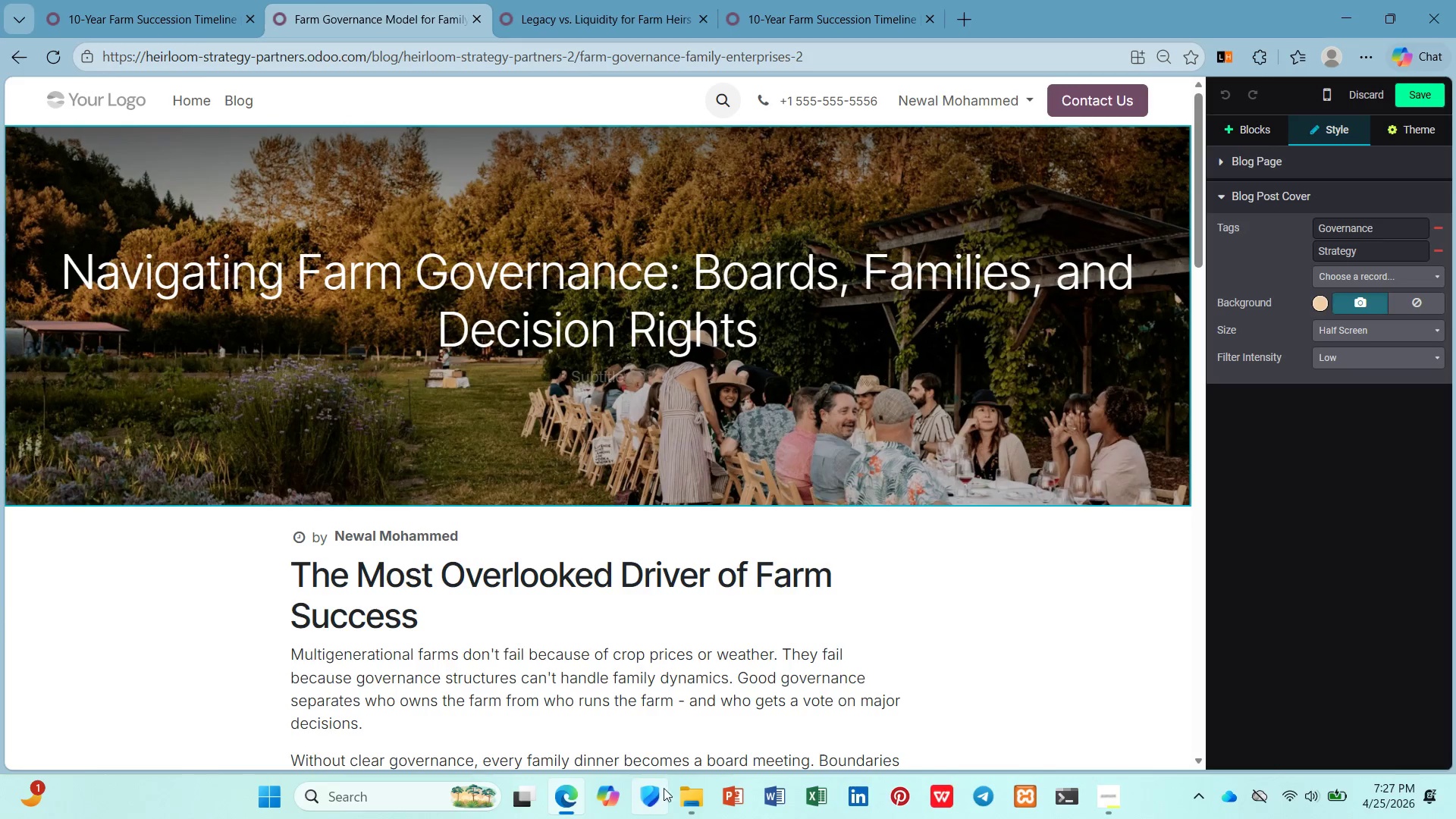 
left_click([692, 788])
 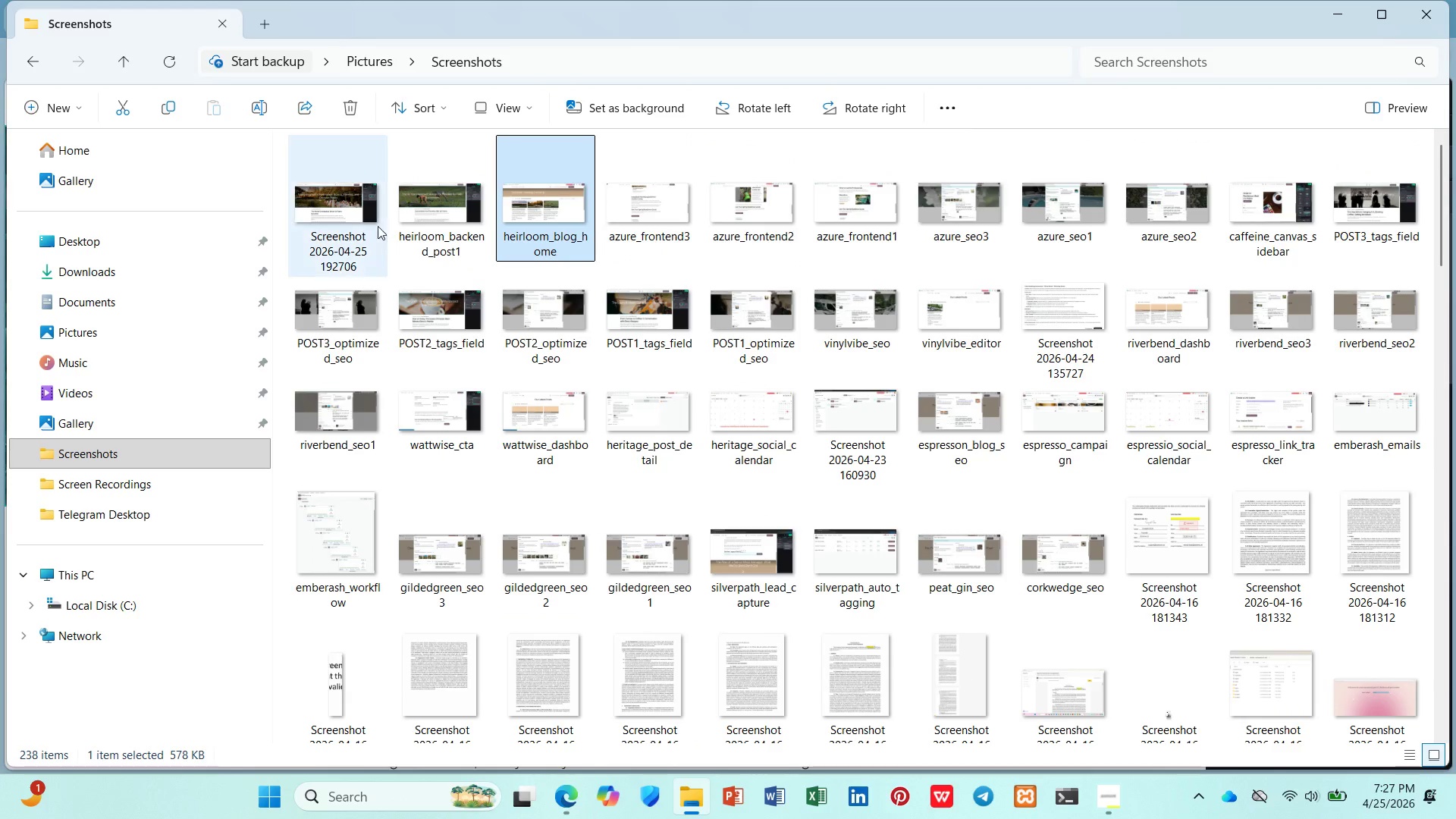 
right_click([359, 213])
 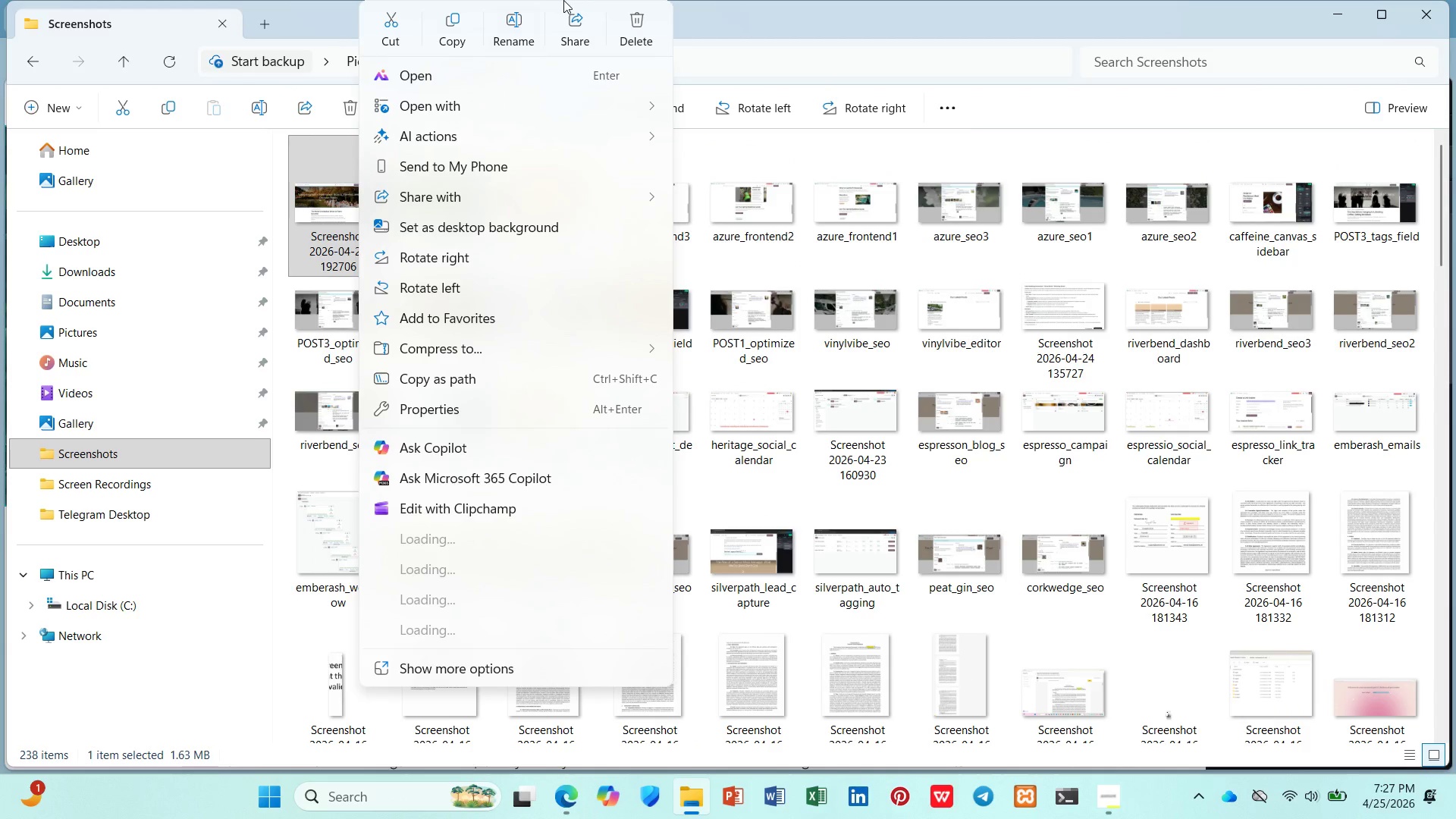 
left_click([529, 8])
 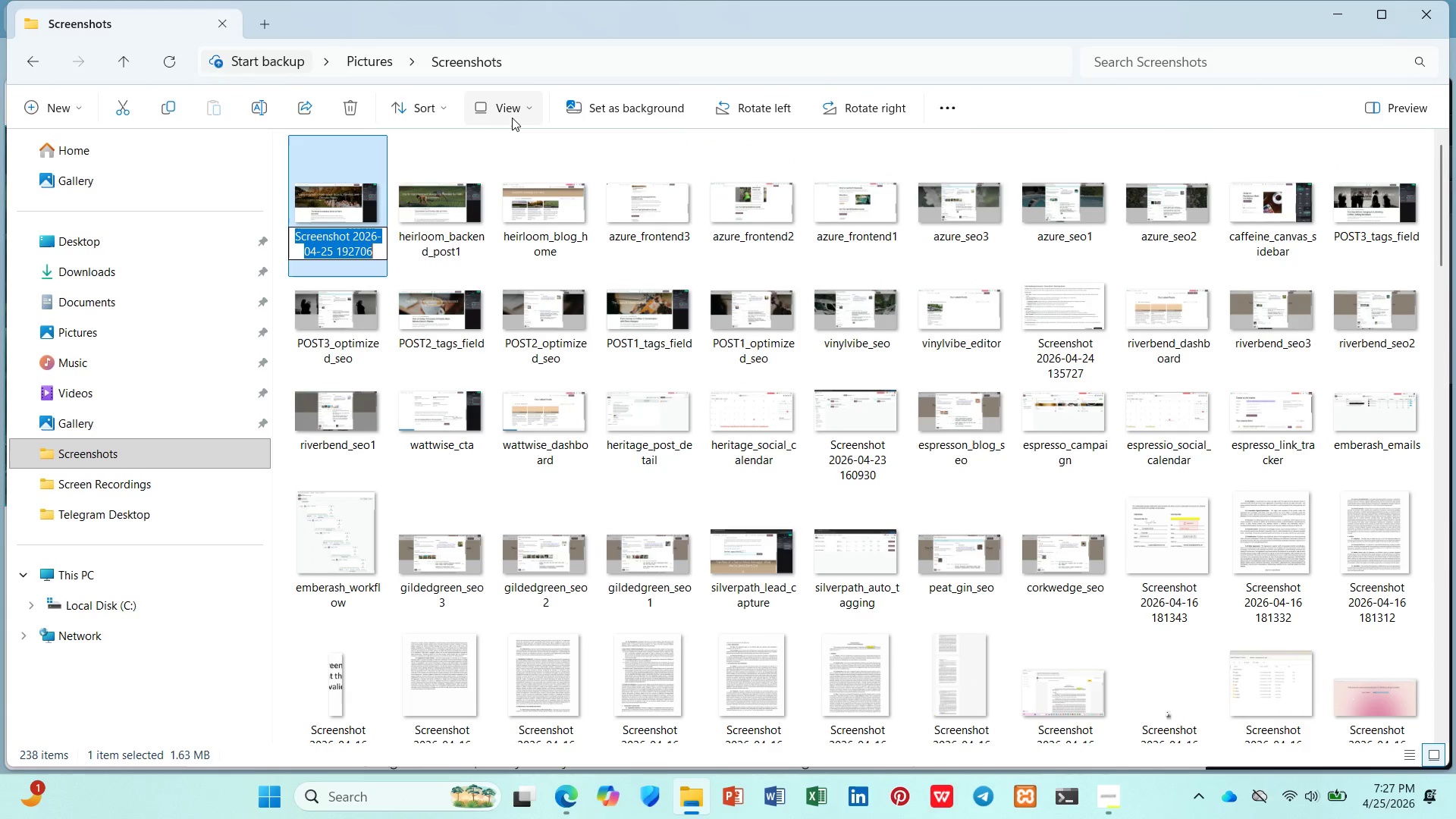 
key(Control+V)
 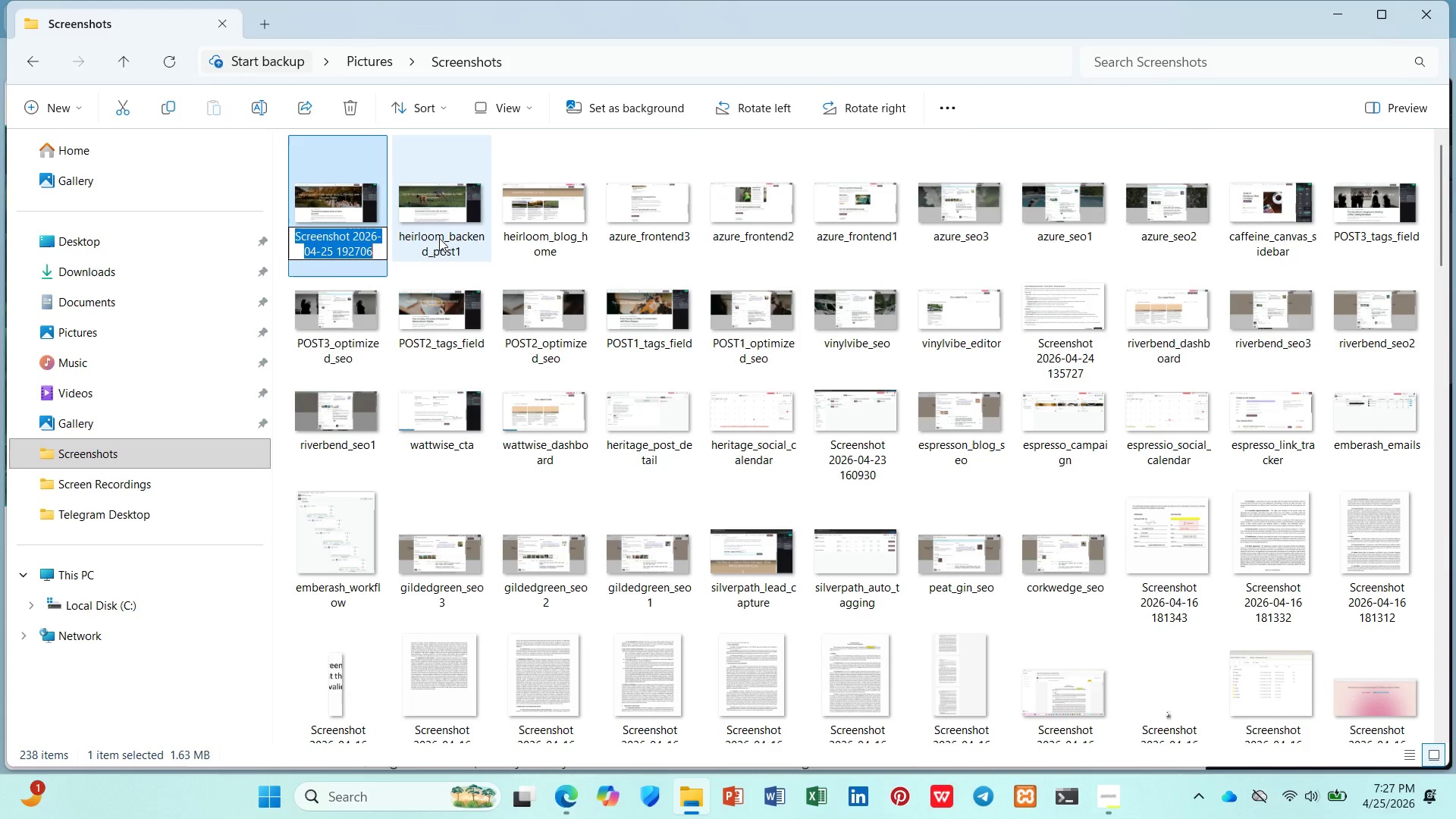 
type(heirloom_va)
key(Backspace)
key(Backspace)
type(backend_post2)
 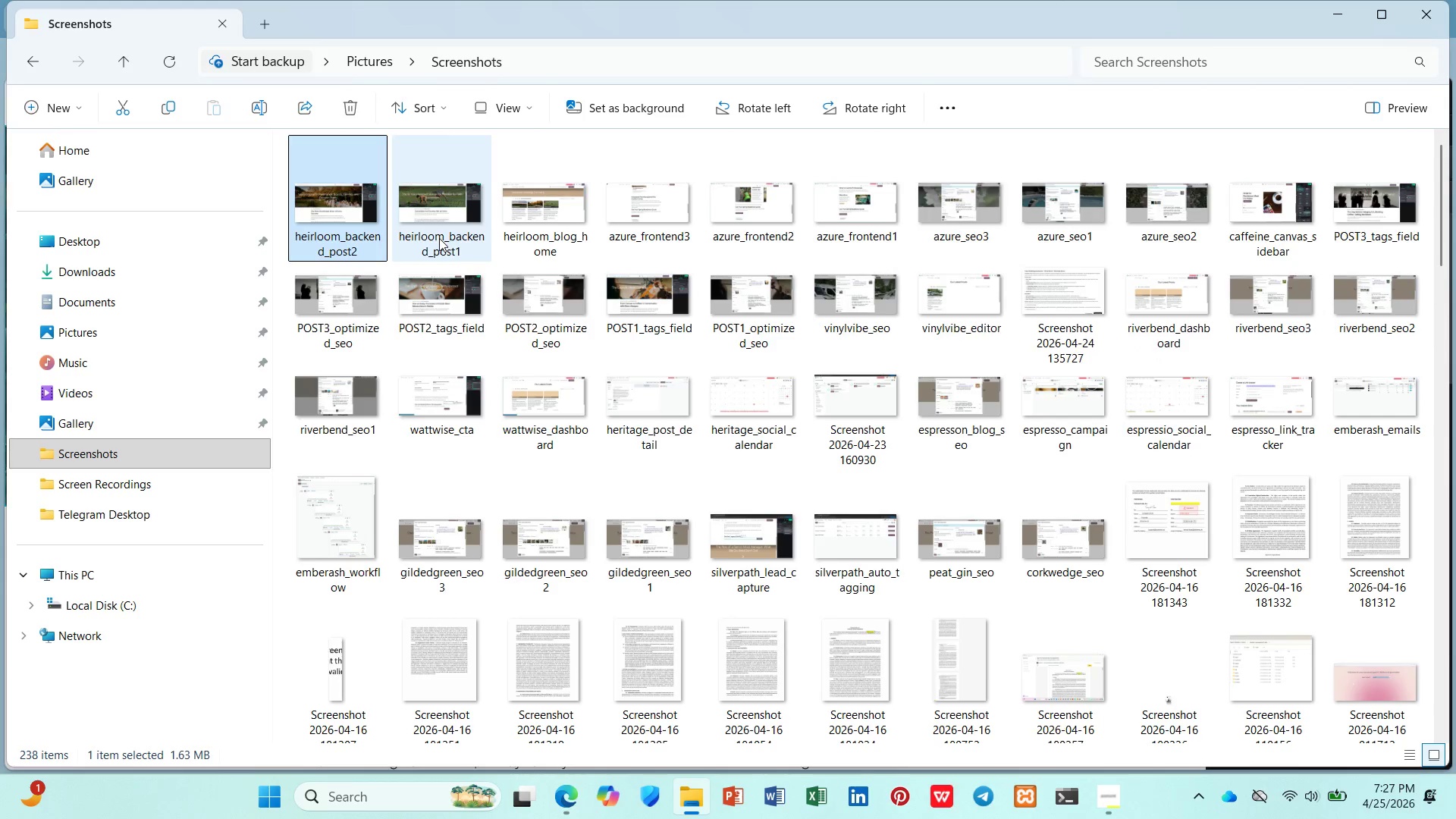 
 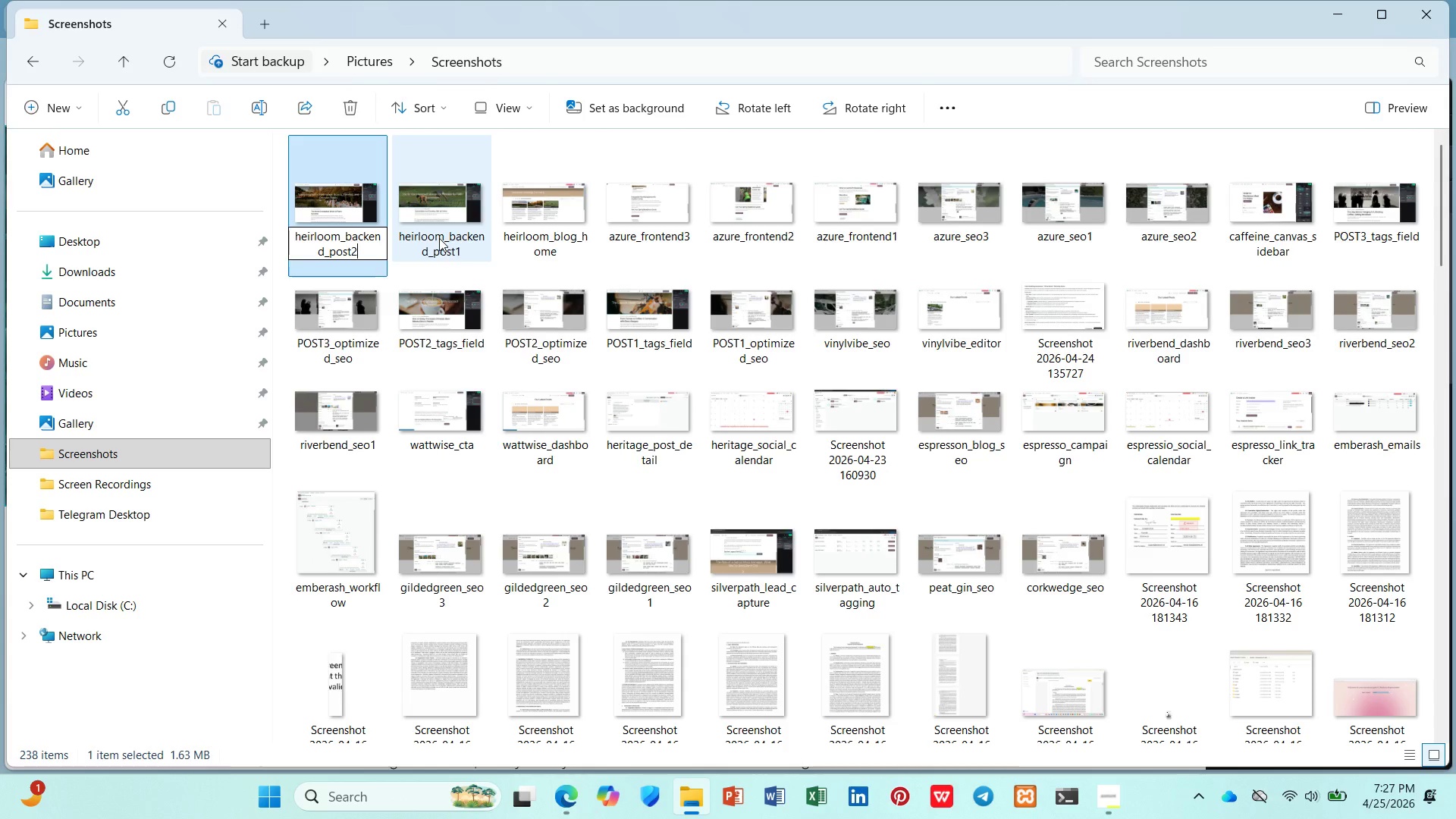 
key(Enter)
 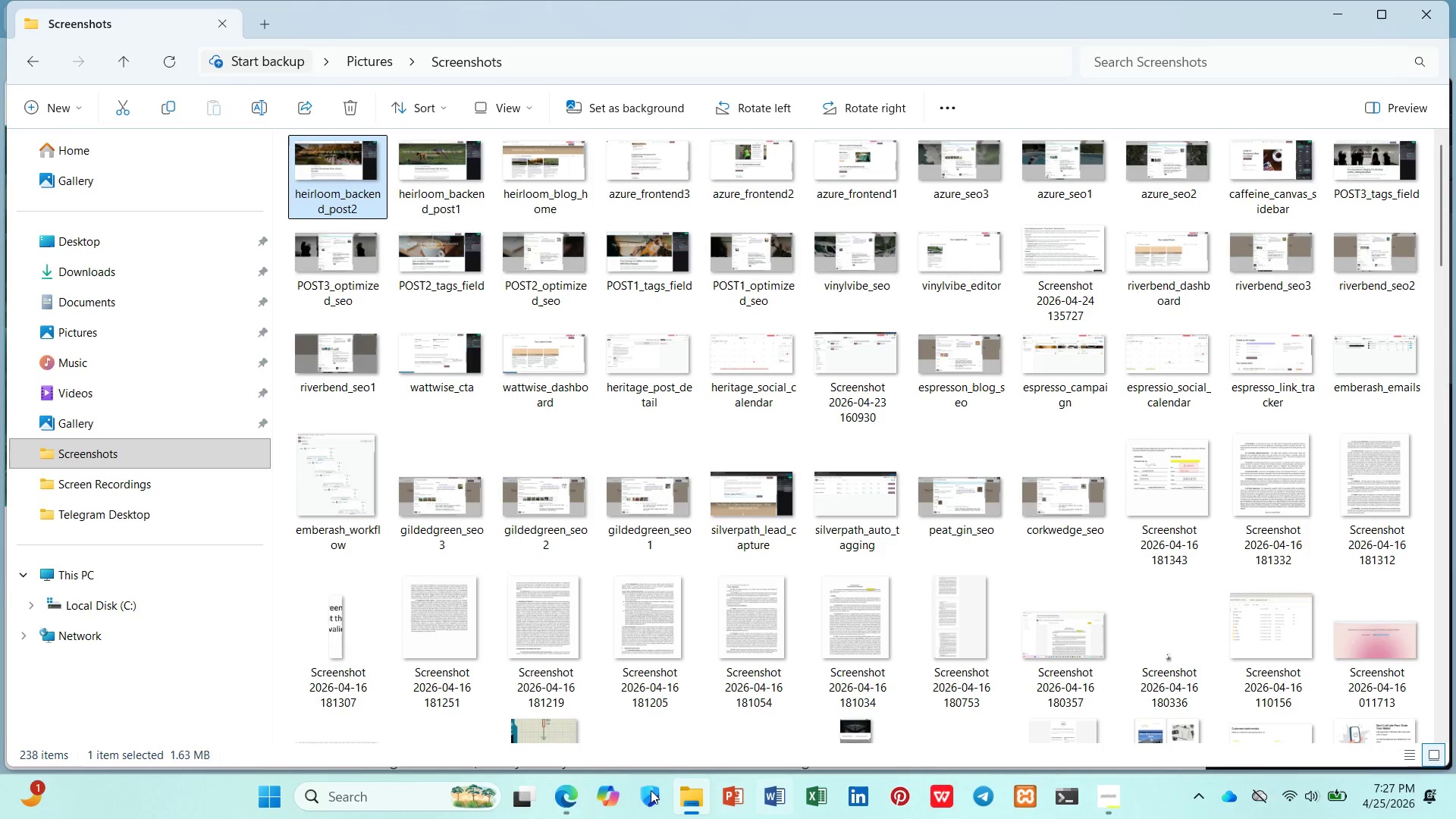 
left_click([563, 802])
 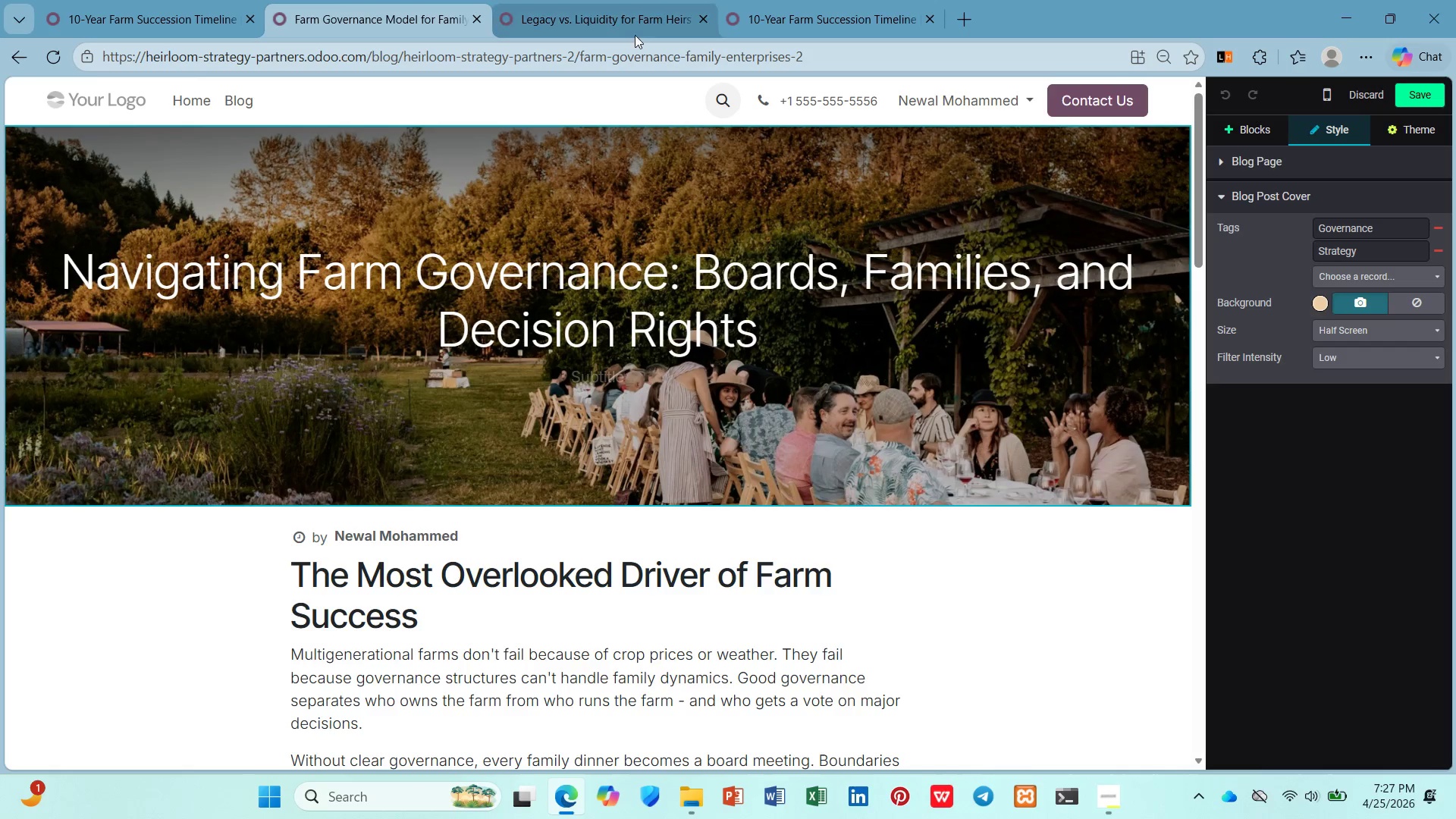 
left_click([639, 22])
 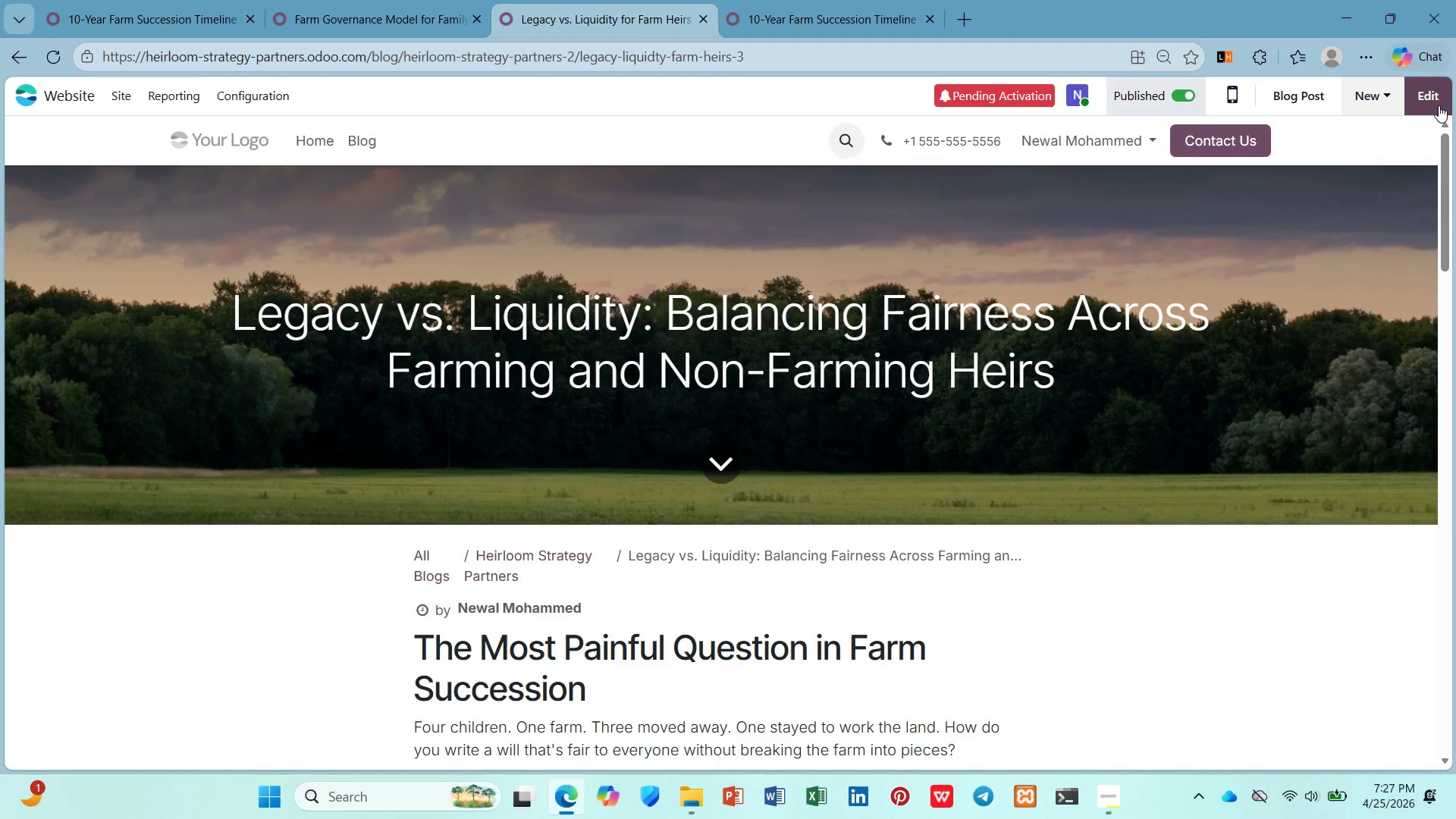 
left_click([1433, 102])
 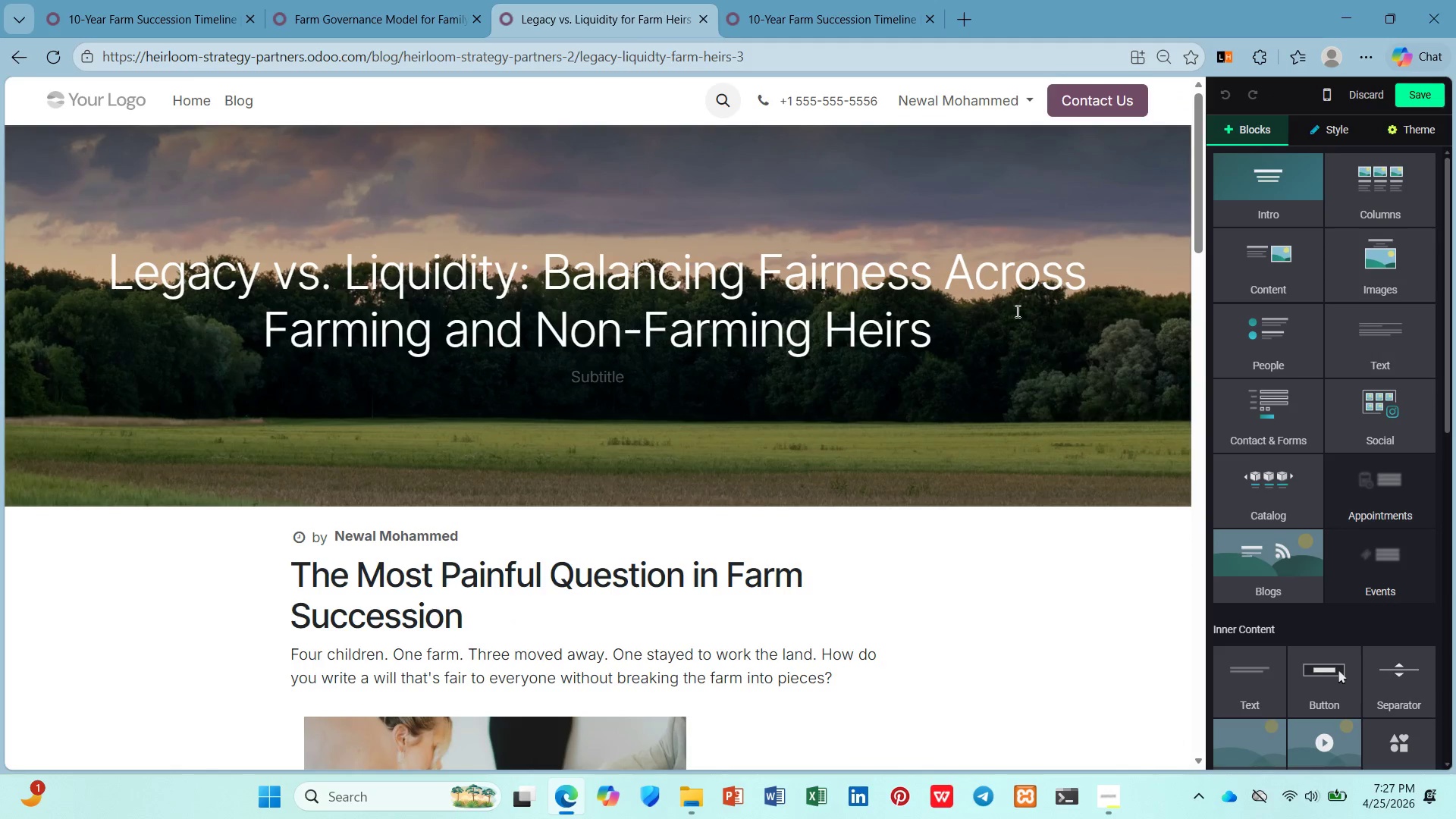 
left_click([1017, 372])
 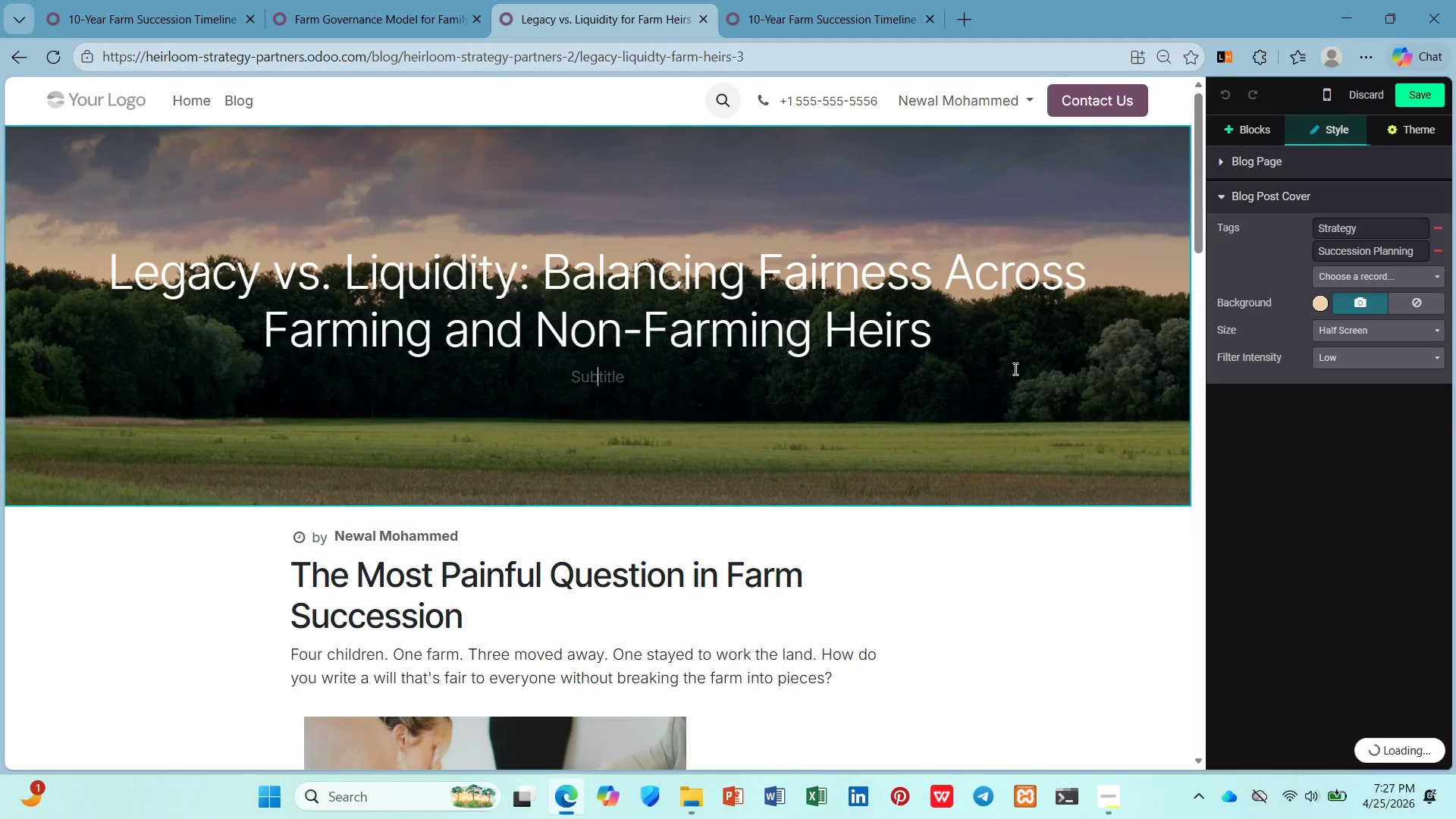 
key(PrintScreen)
 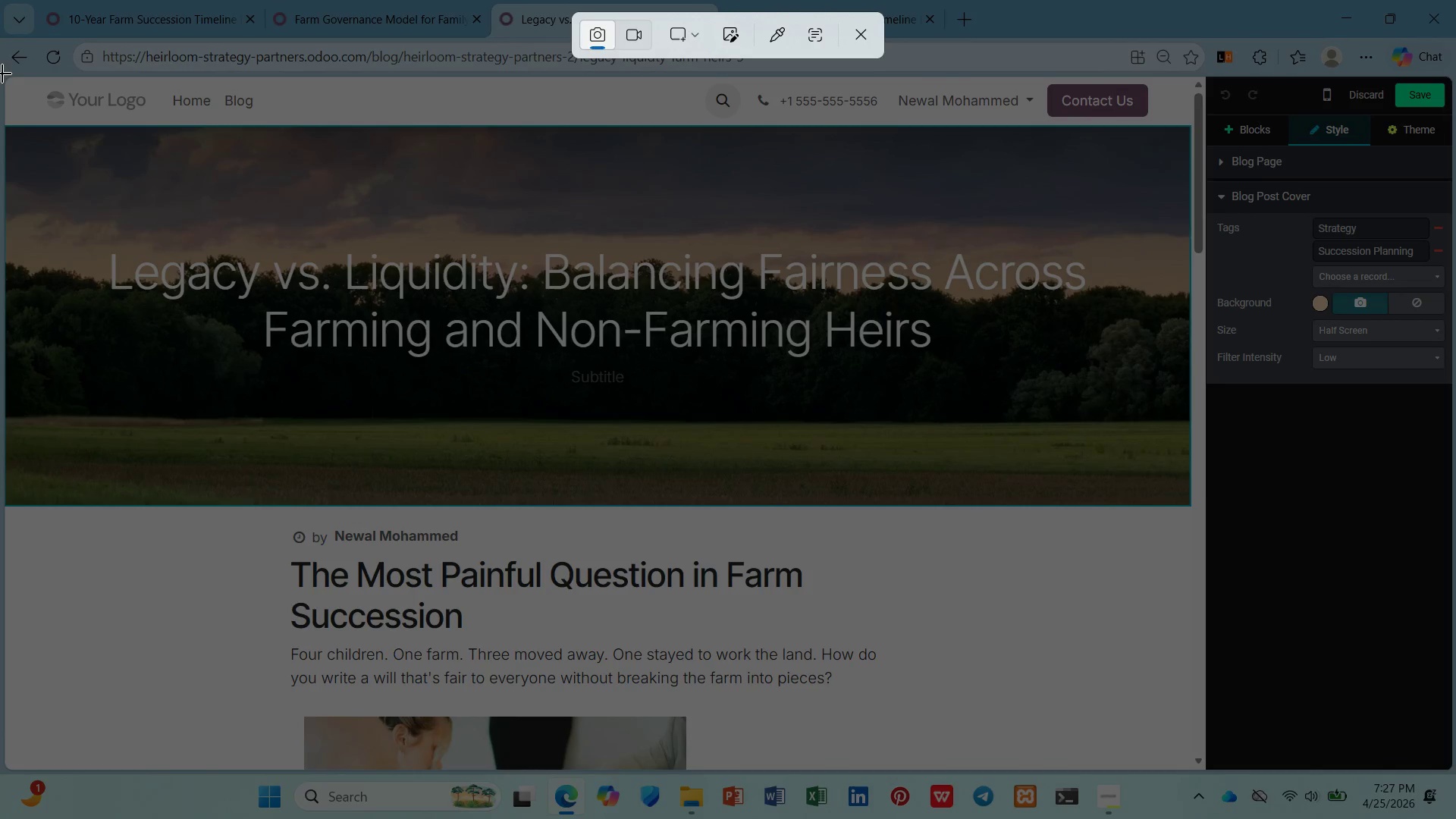 
left_click_drag(start_coordinate=[4, 77], to_coordinate=[1455, 768])
 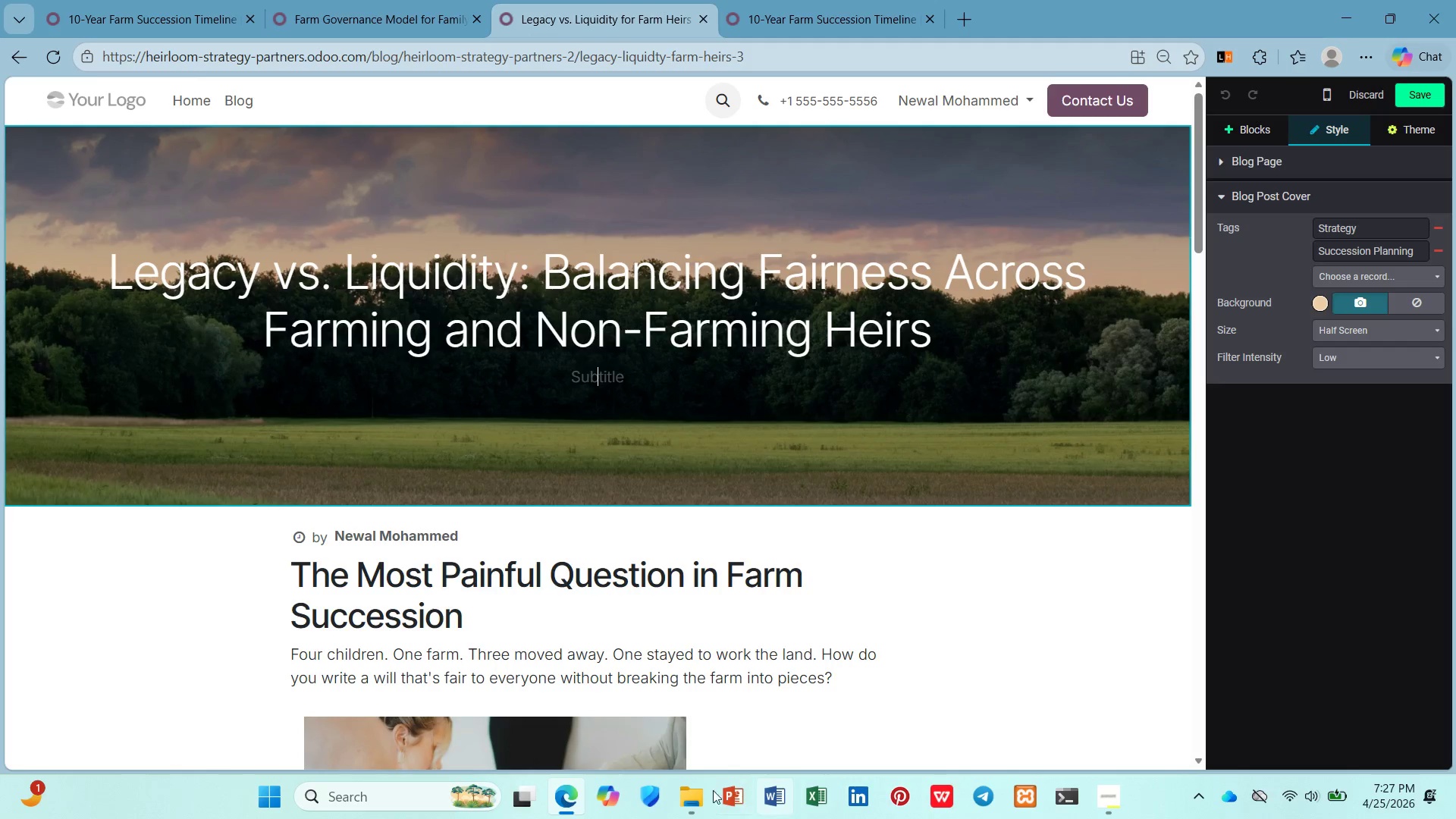 
left_click([703, 790])
 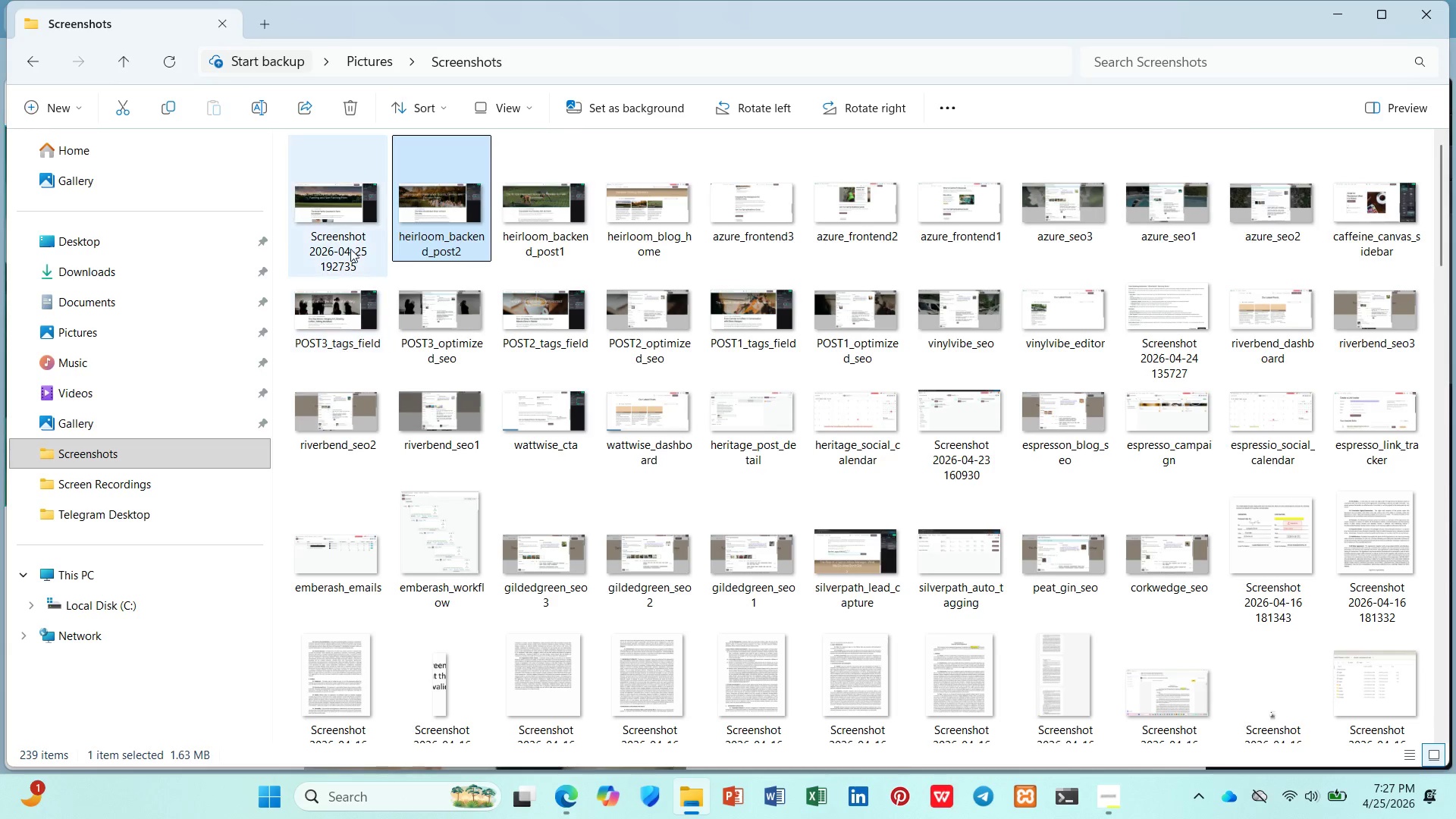 
right_click([350, 240])
 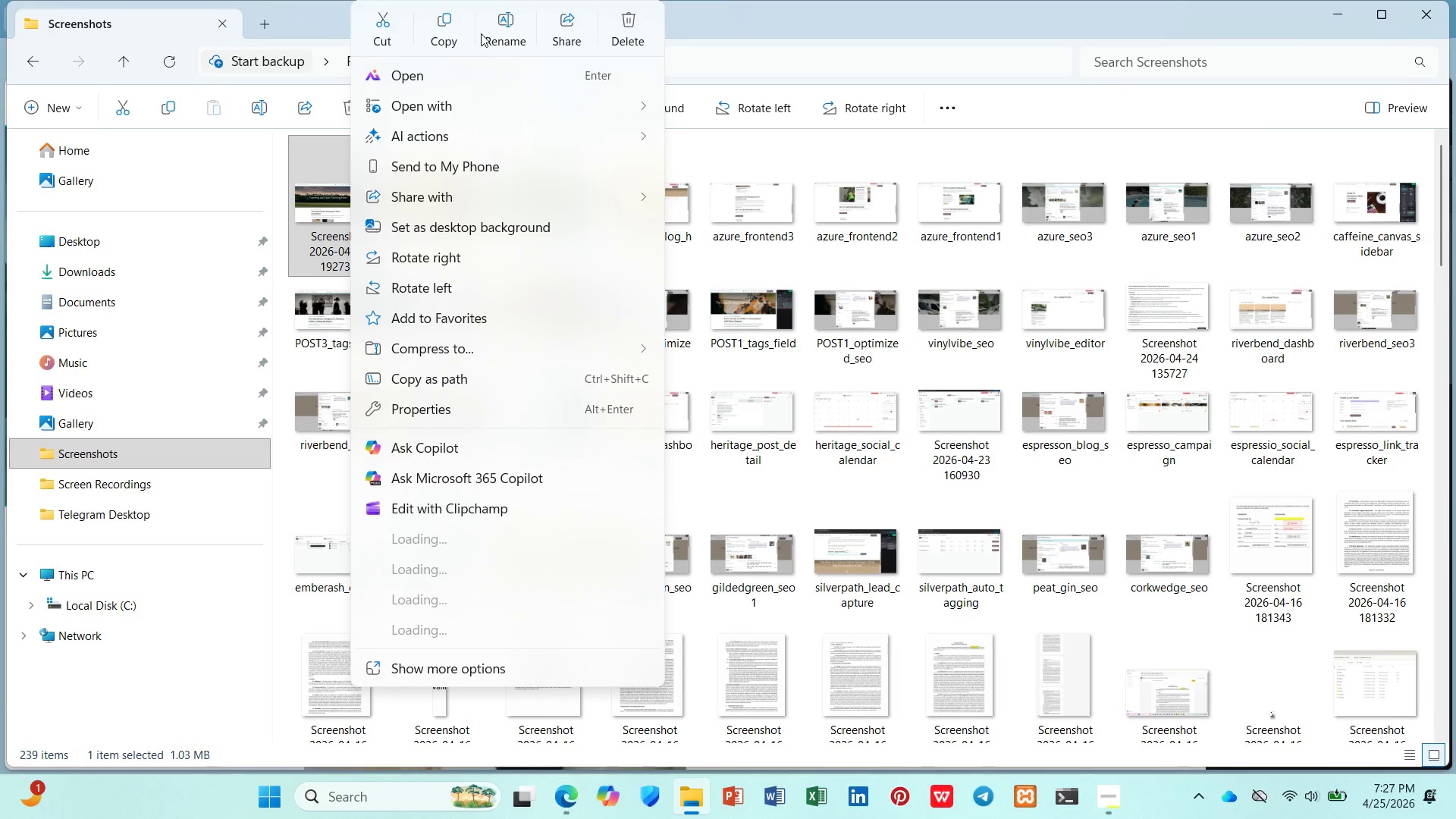 
left_click([490, 27])
 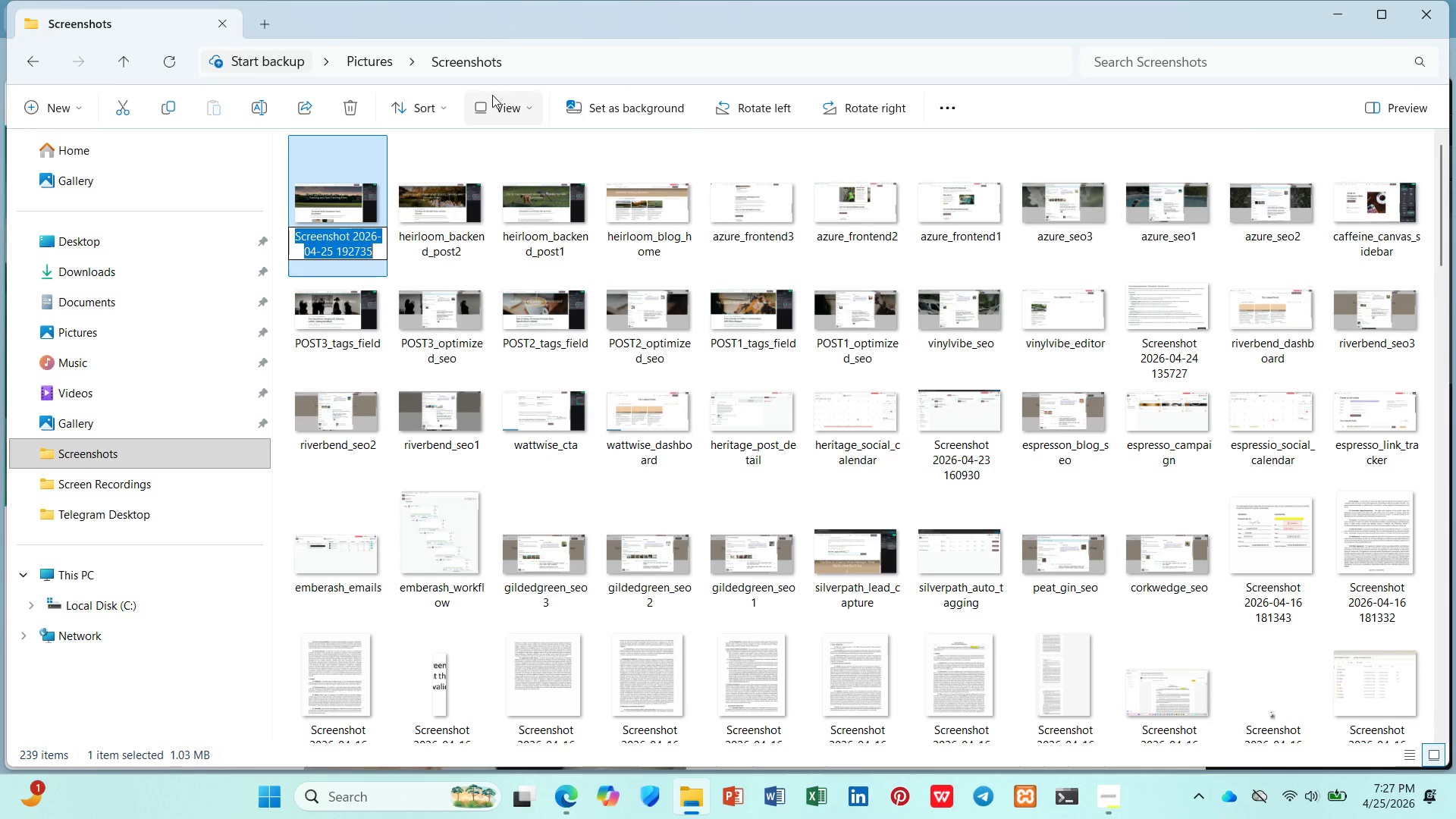 
type(heirloom_backend_pot3)
 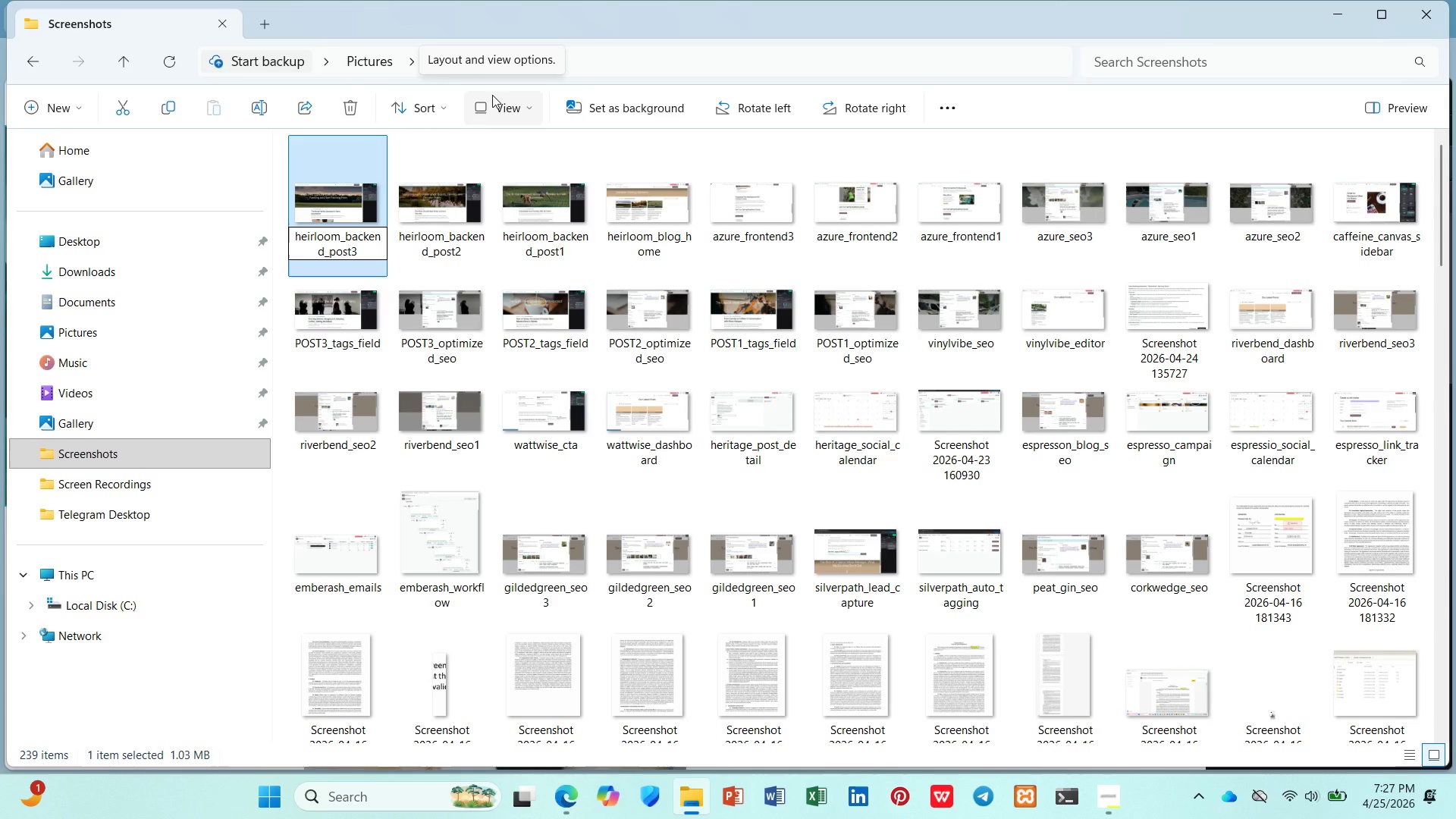 
 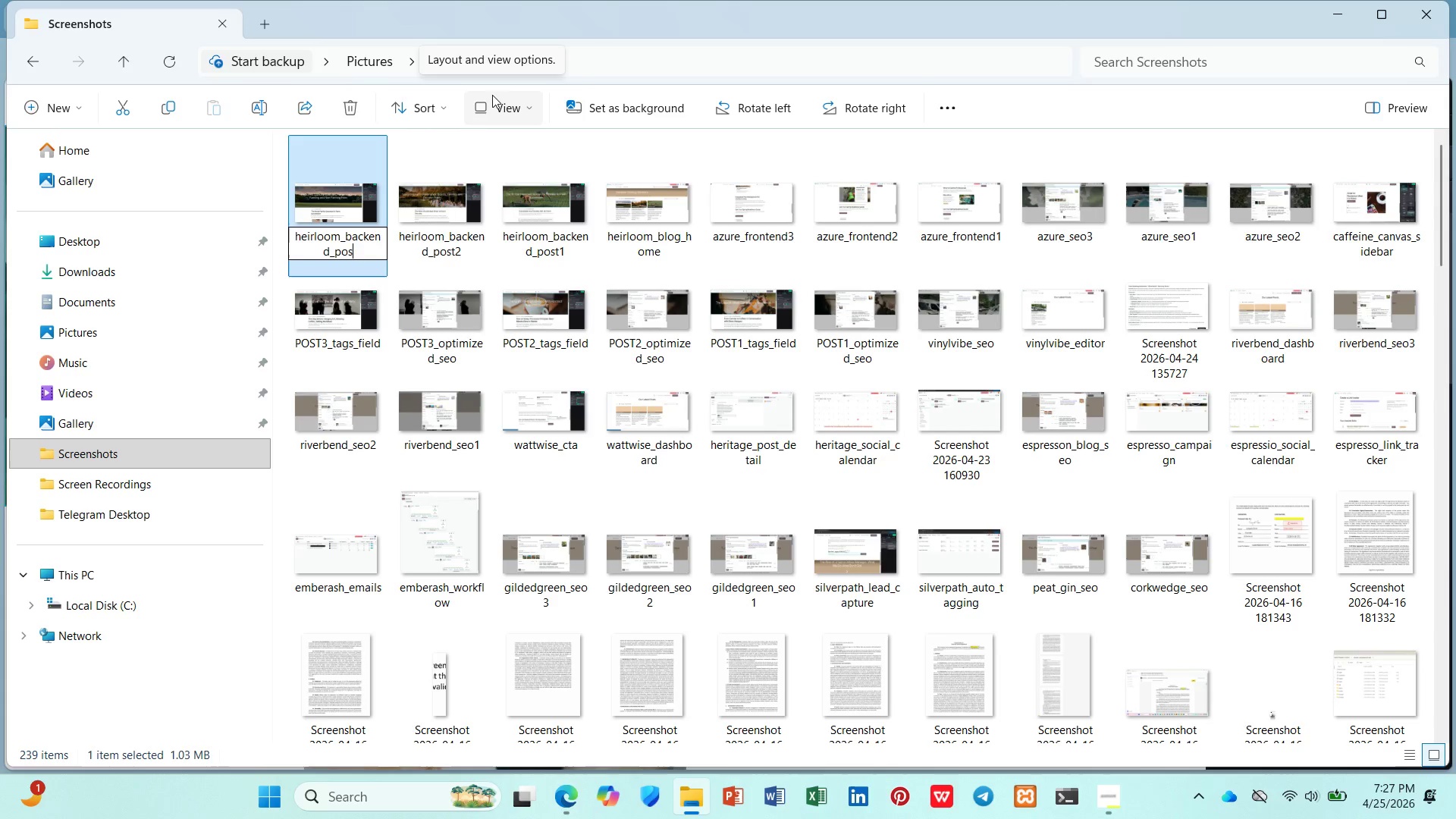 
hold_key(key=S, duration=0.38)
 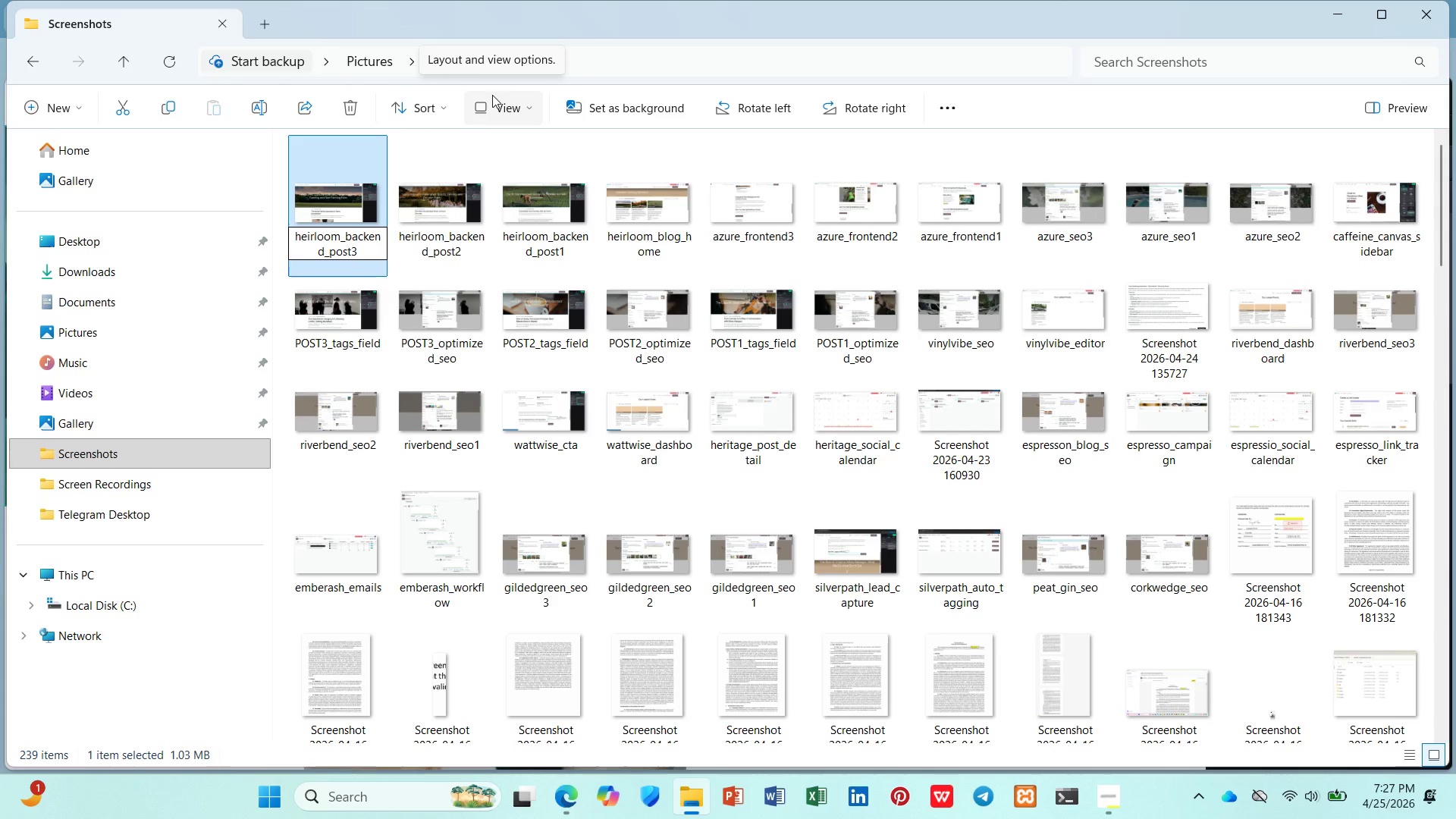 
key(Enter)
 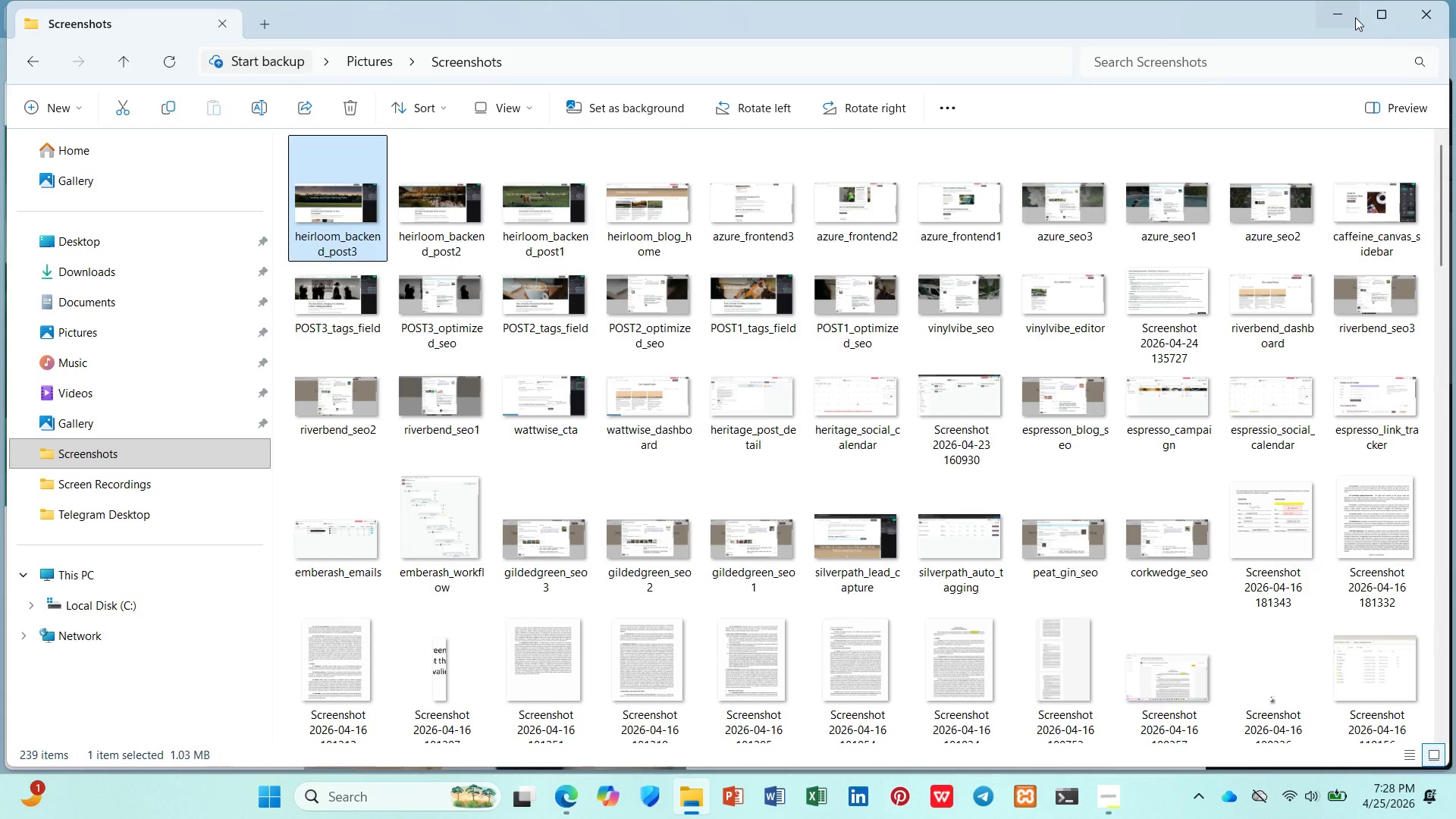 
wait(29.12)
 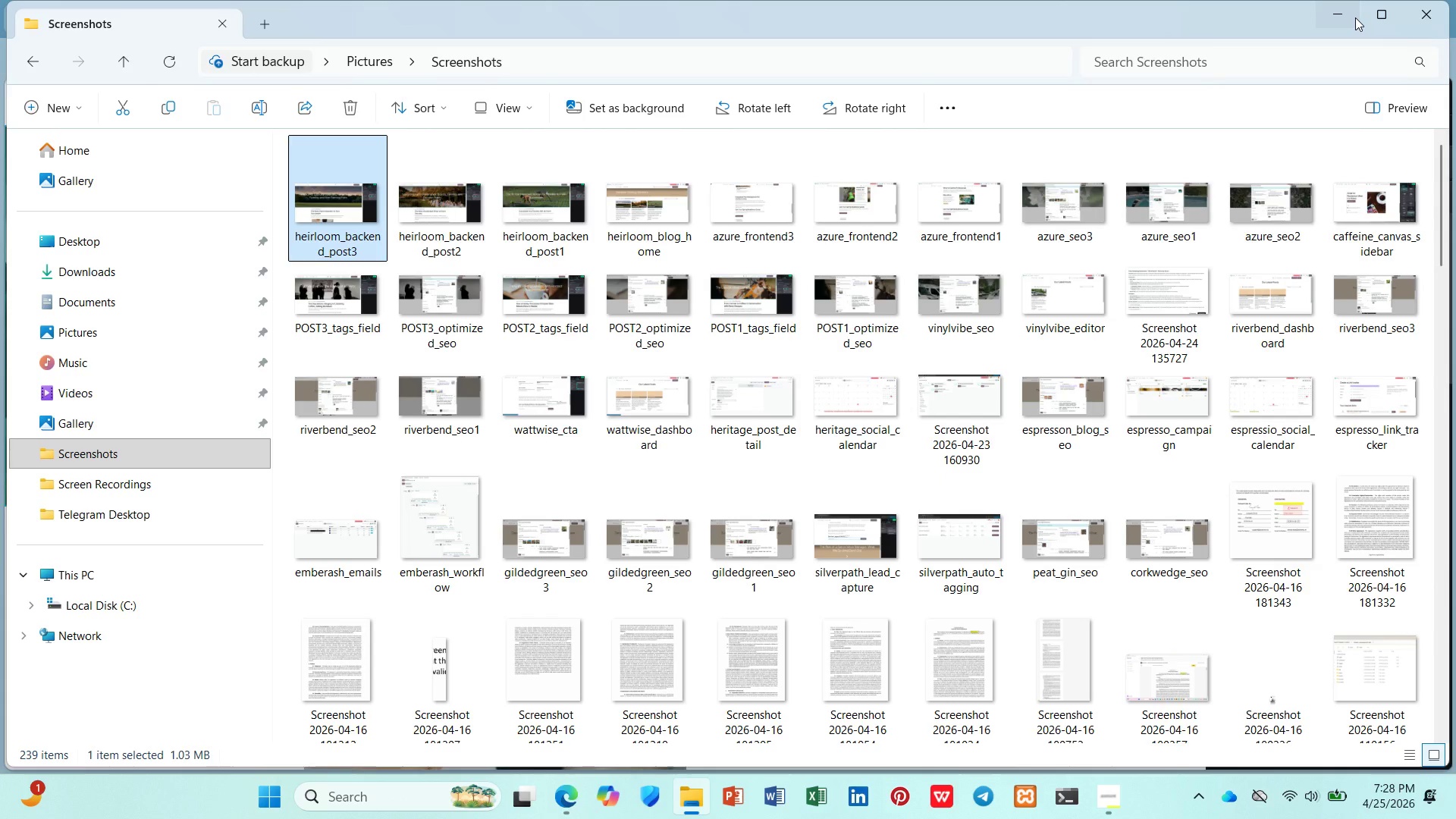 
left_click([1425, 12])
 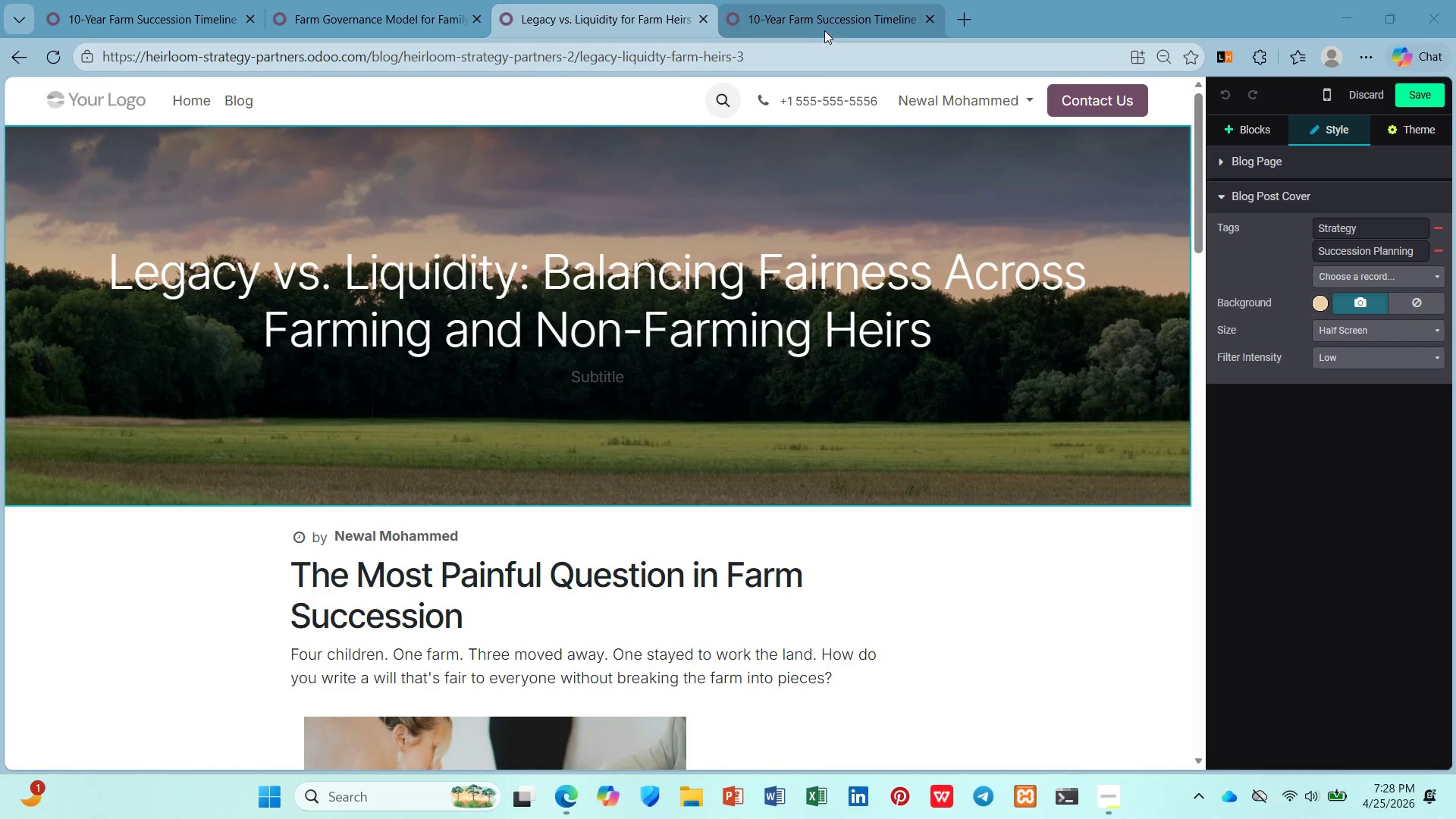 
left_click([825, 30])
 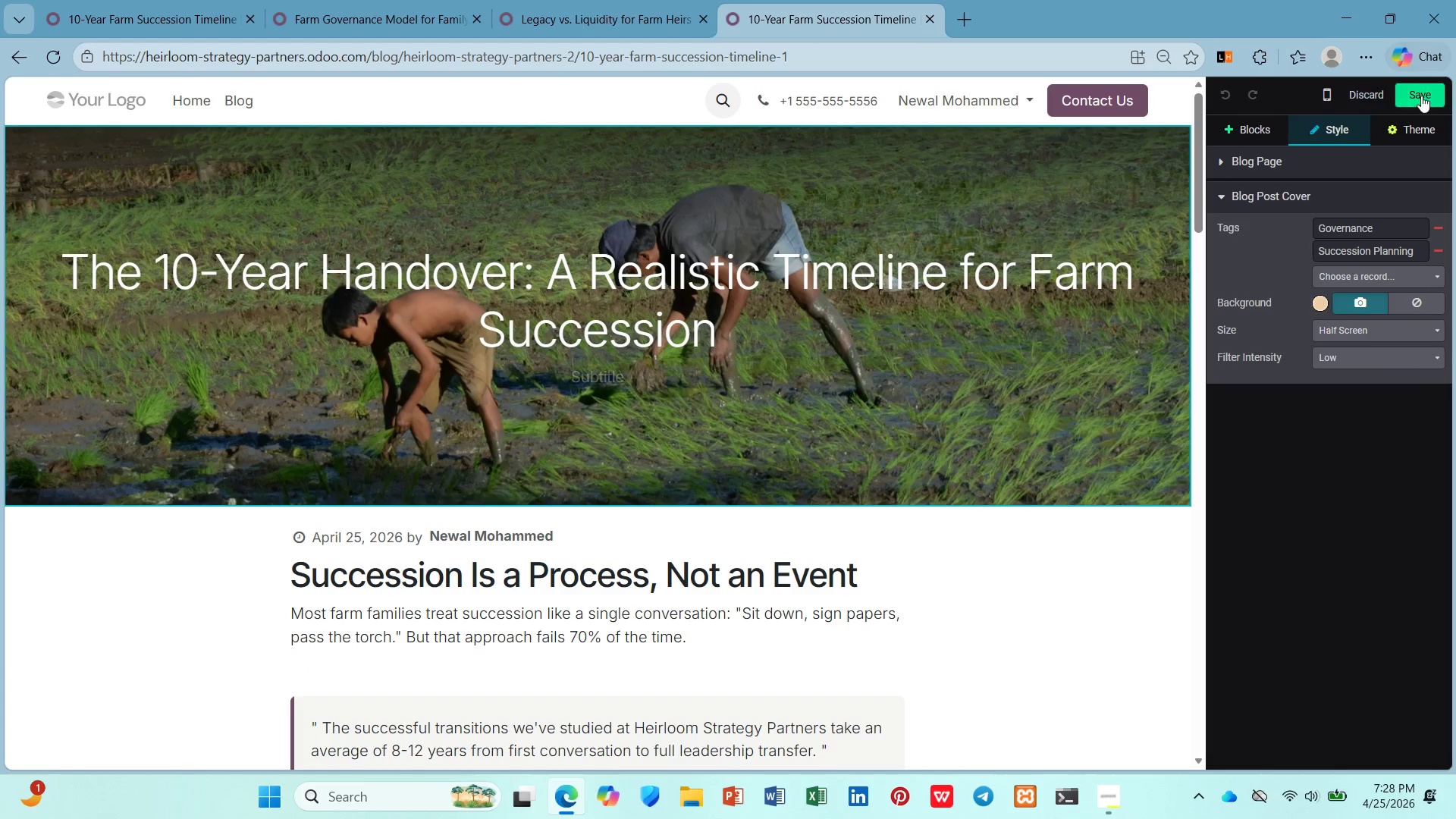 
left_click([1372, 91])
 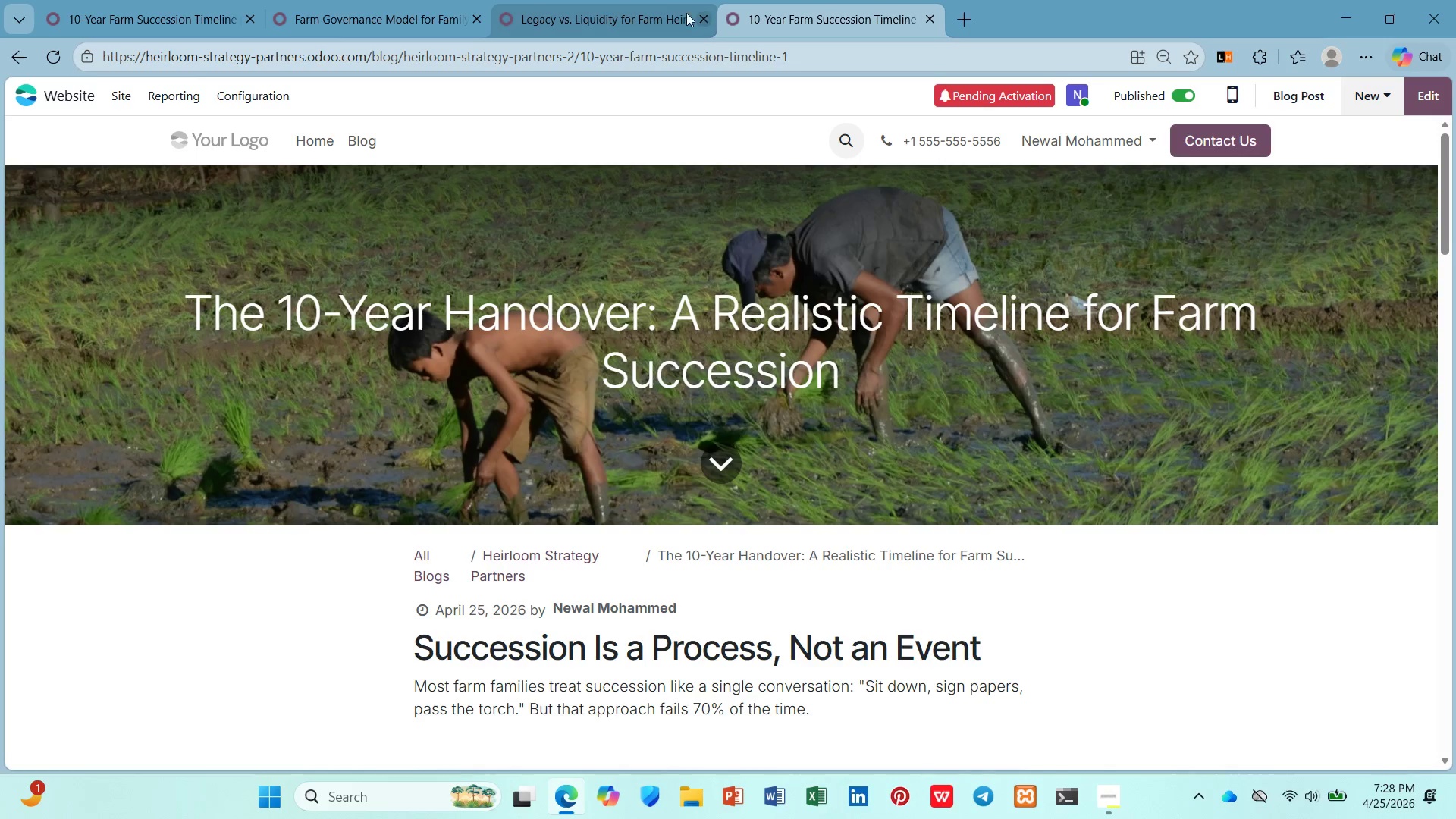 
left_click([664, 9])
 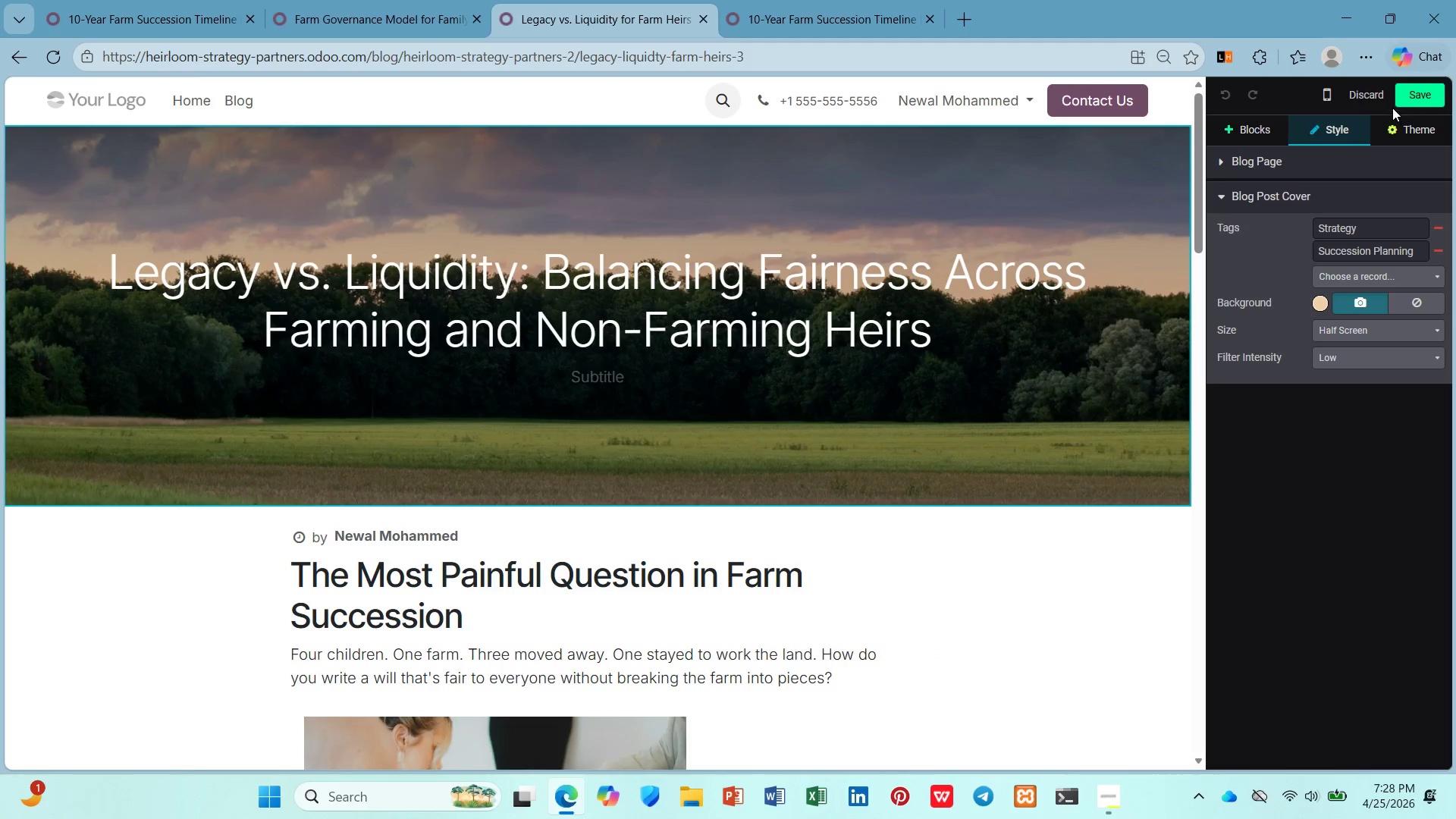 
left_click([1382, 99])
 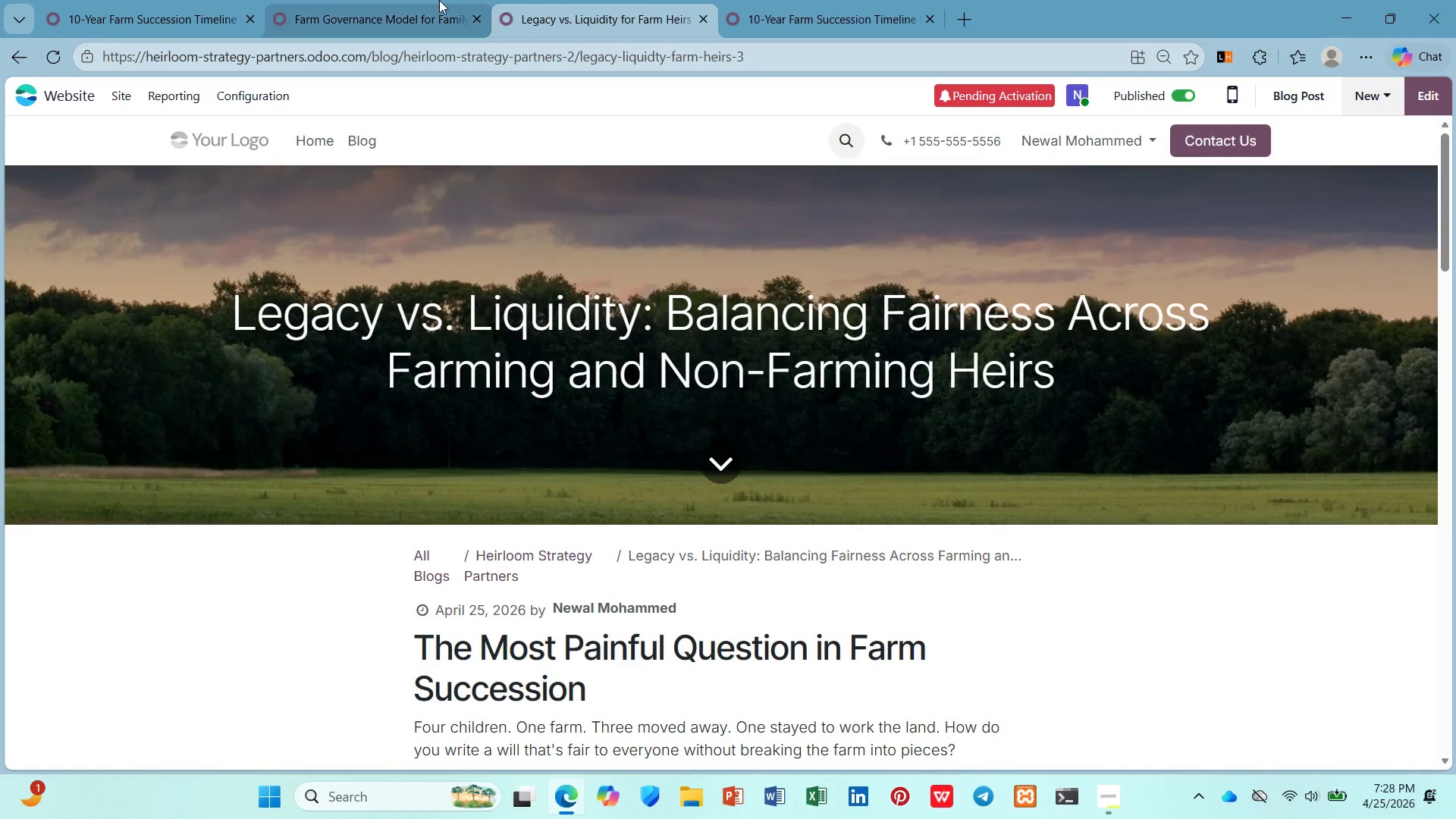 
left_click([439, 0])
 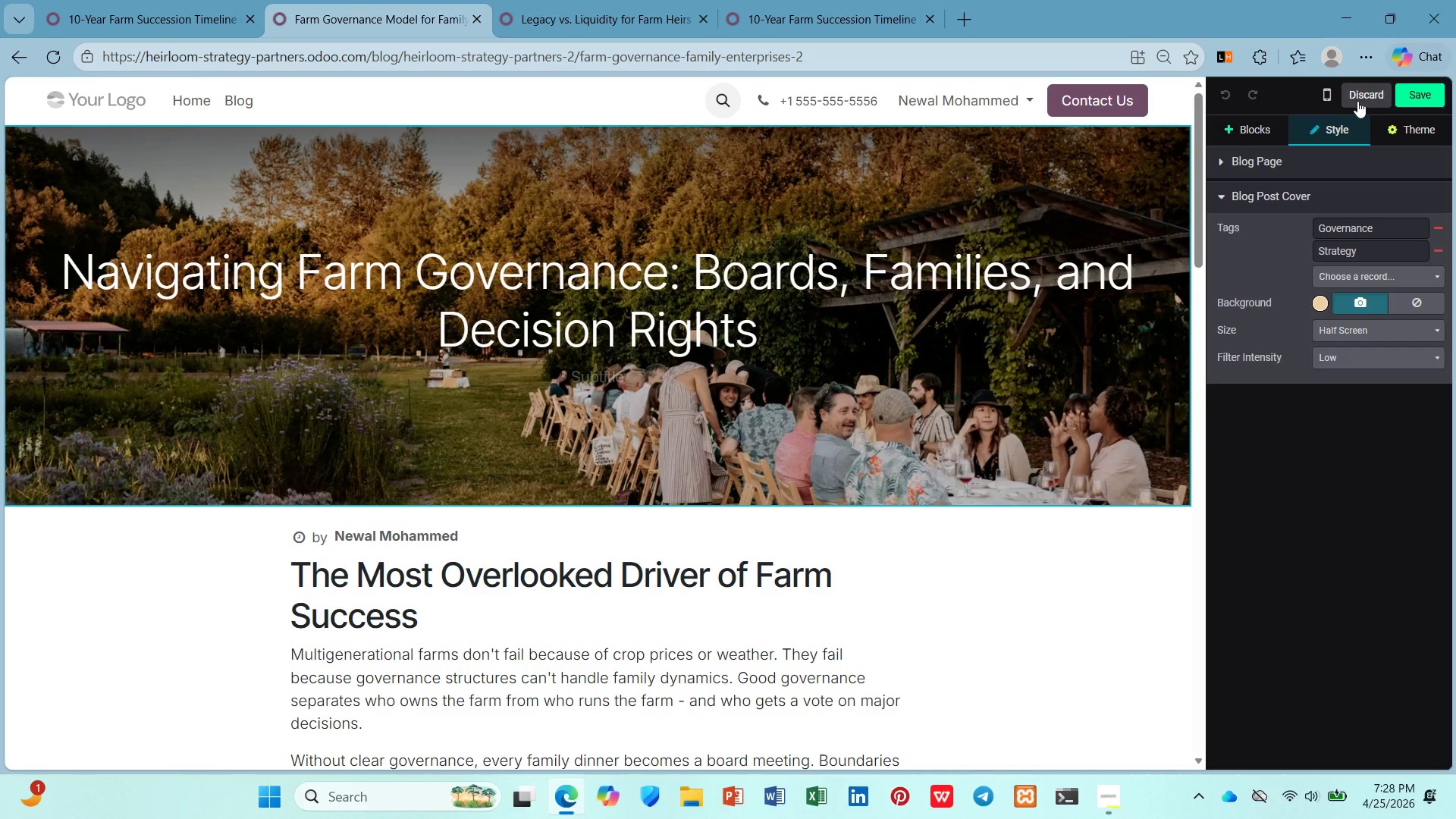 
left_click([1357, 101])
 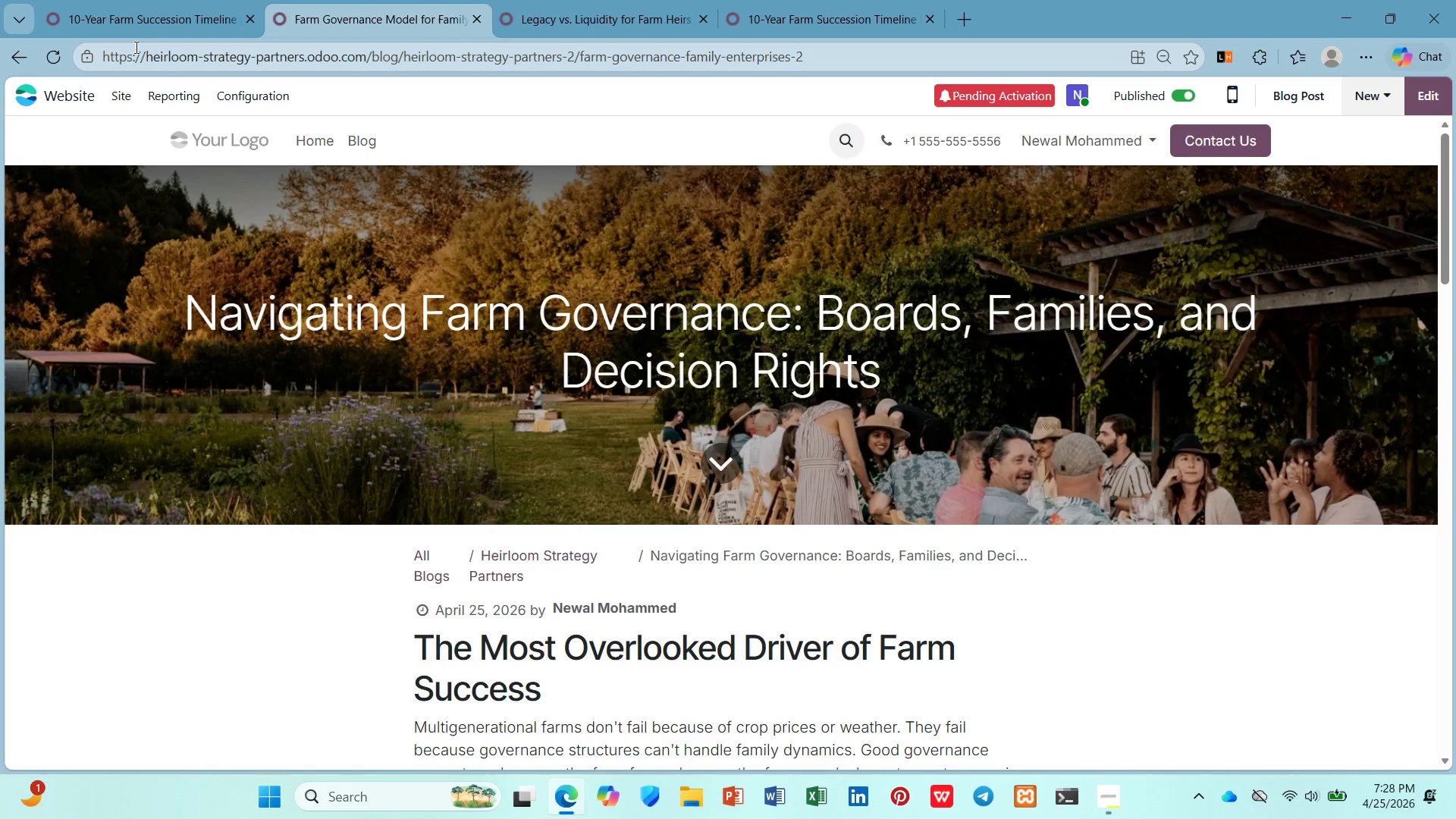 